 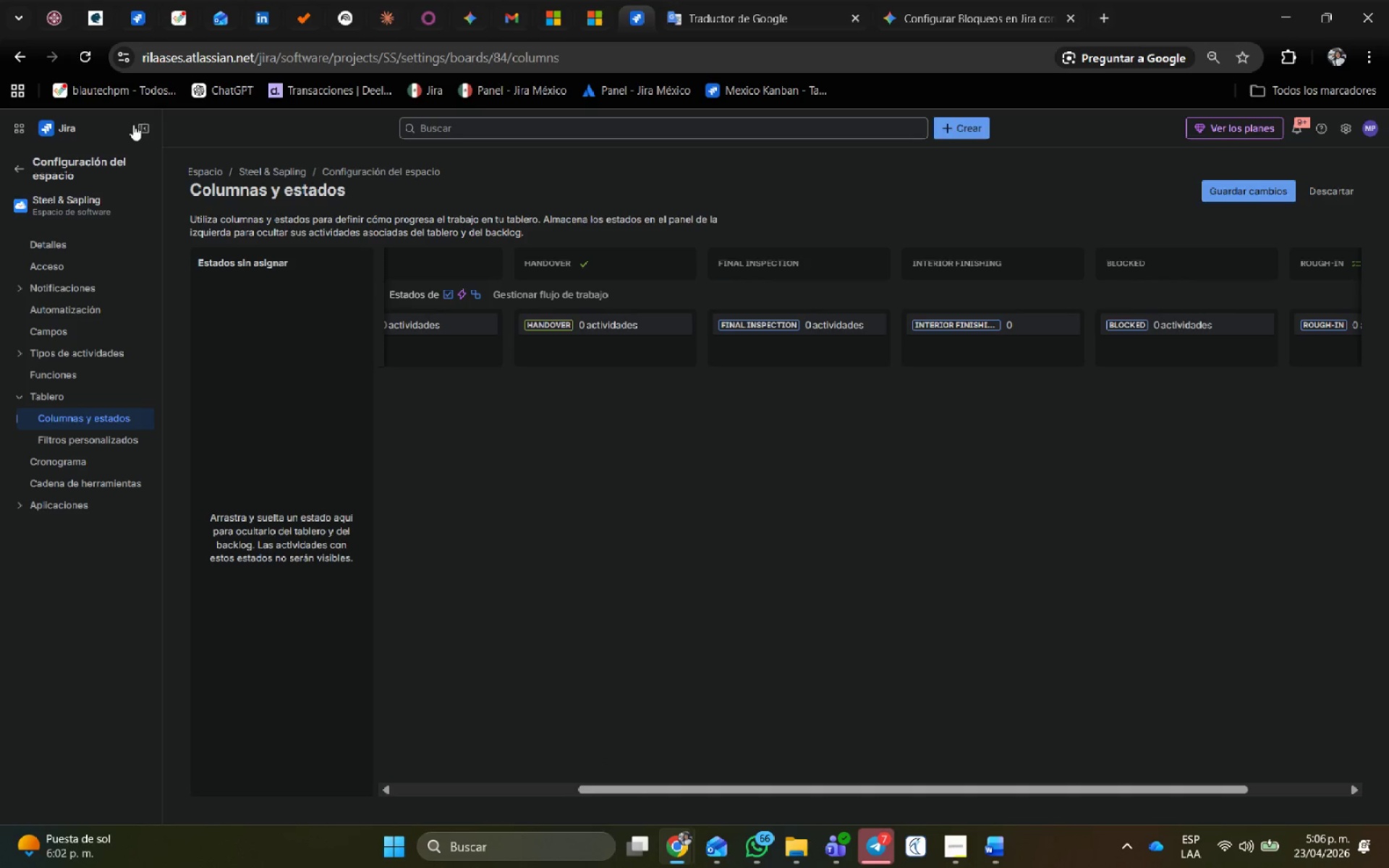 
left_click([72, 300])
 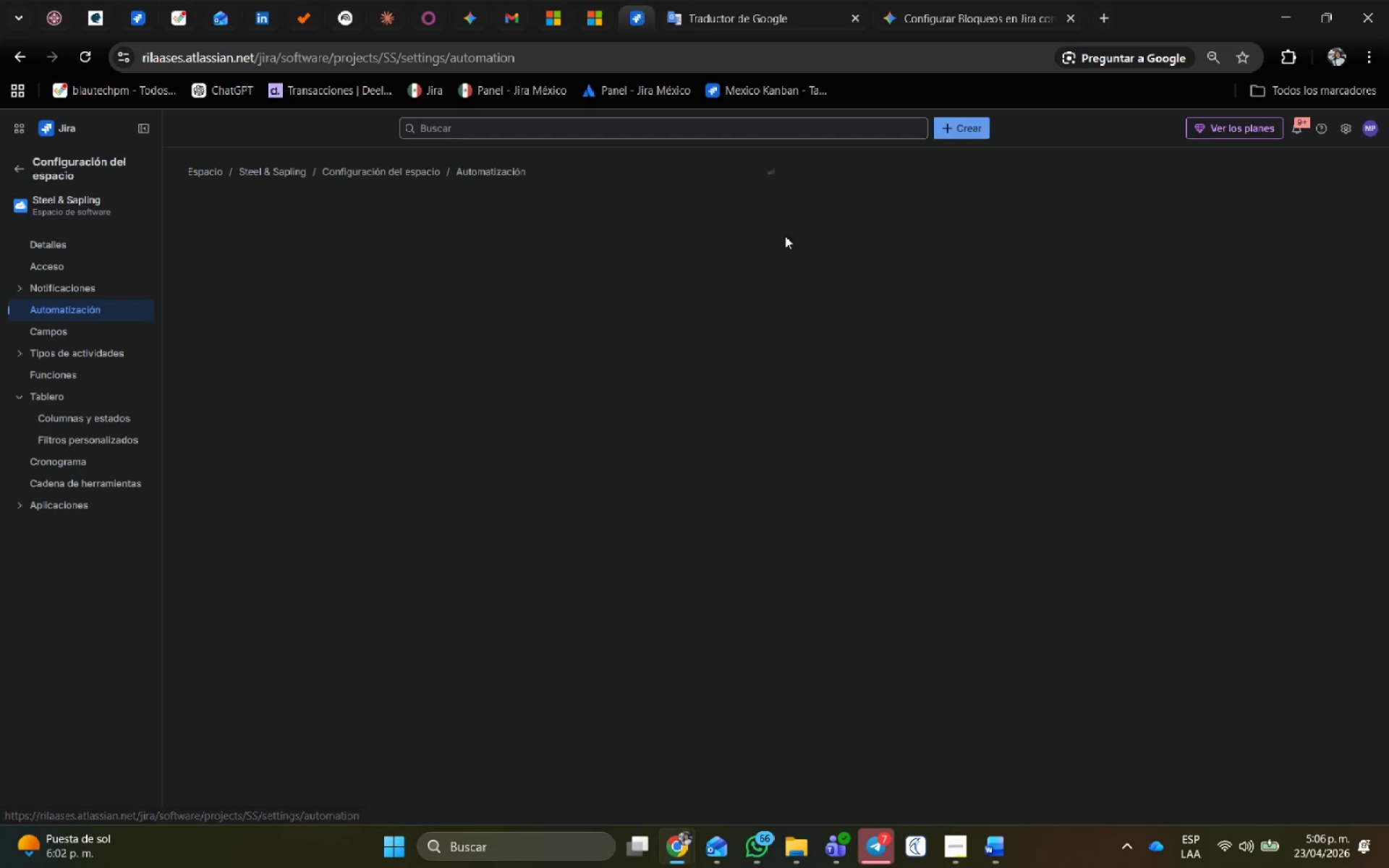 
left_click([989, 0])
 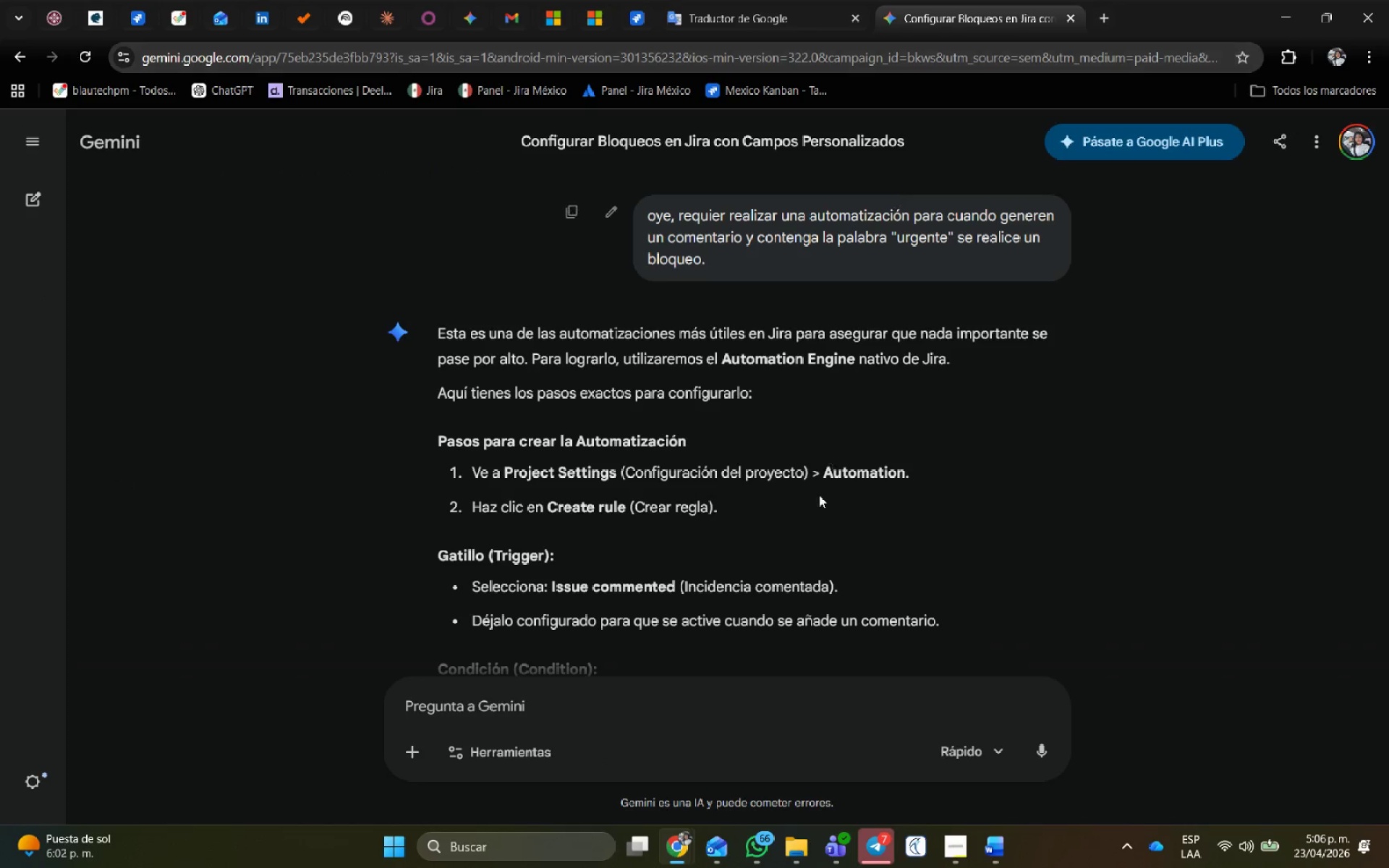 
scroll: coordinate [815, 460], scroll_direction: down, amount: 3.0
 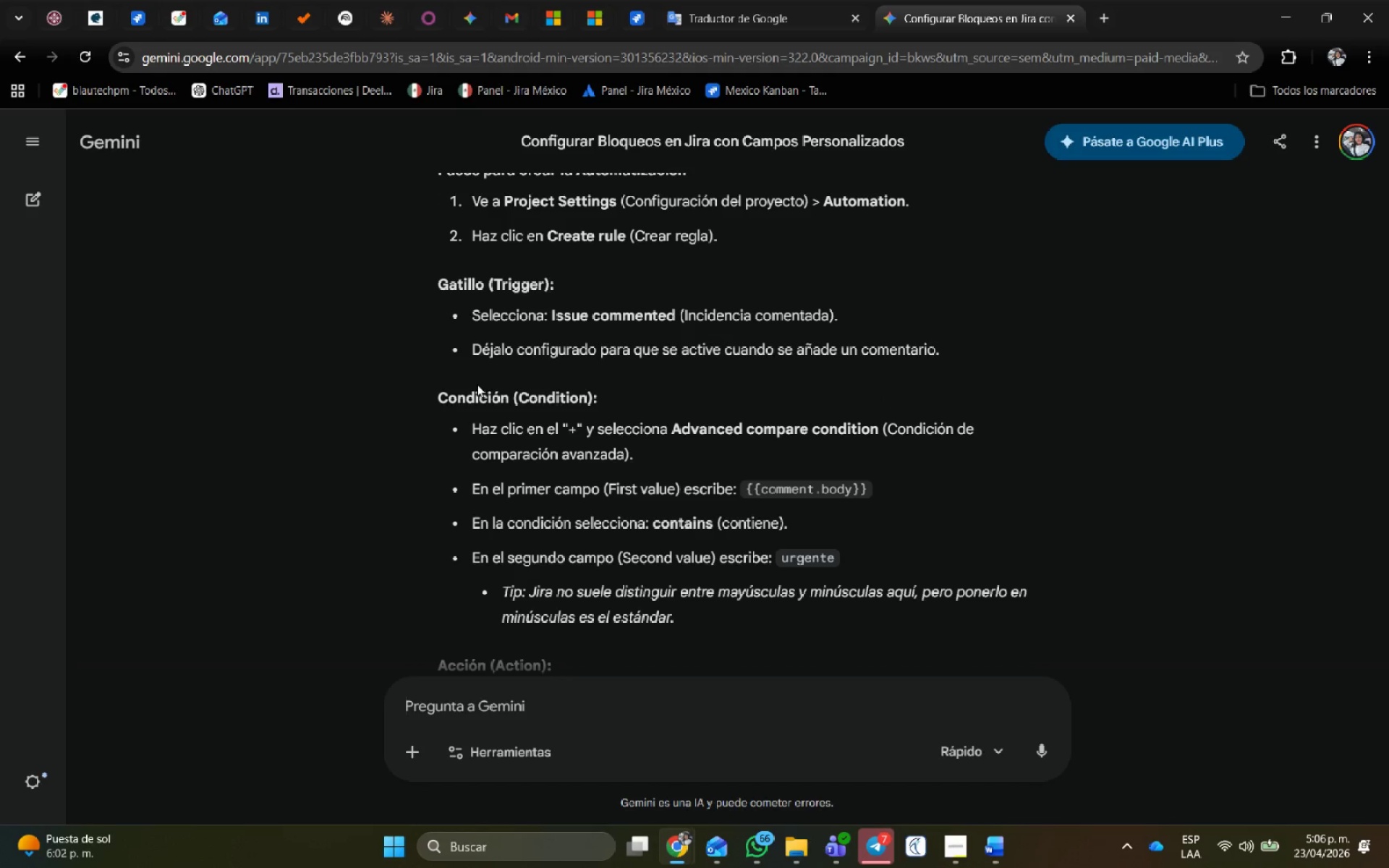 
wait(6.22)
 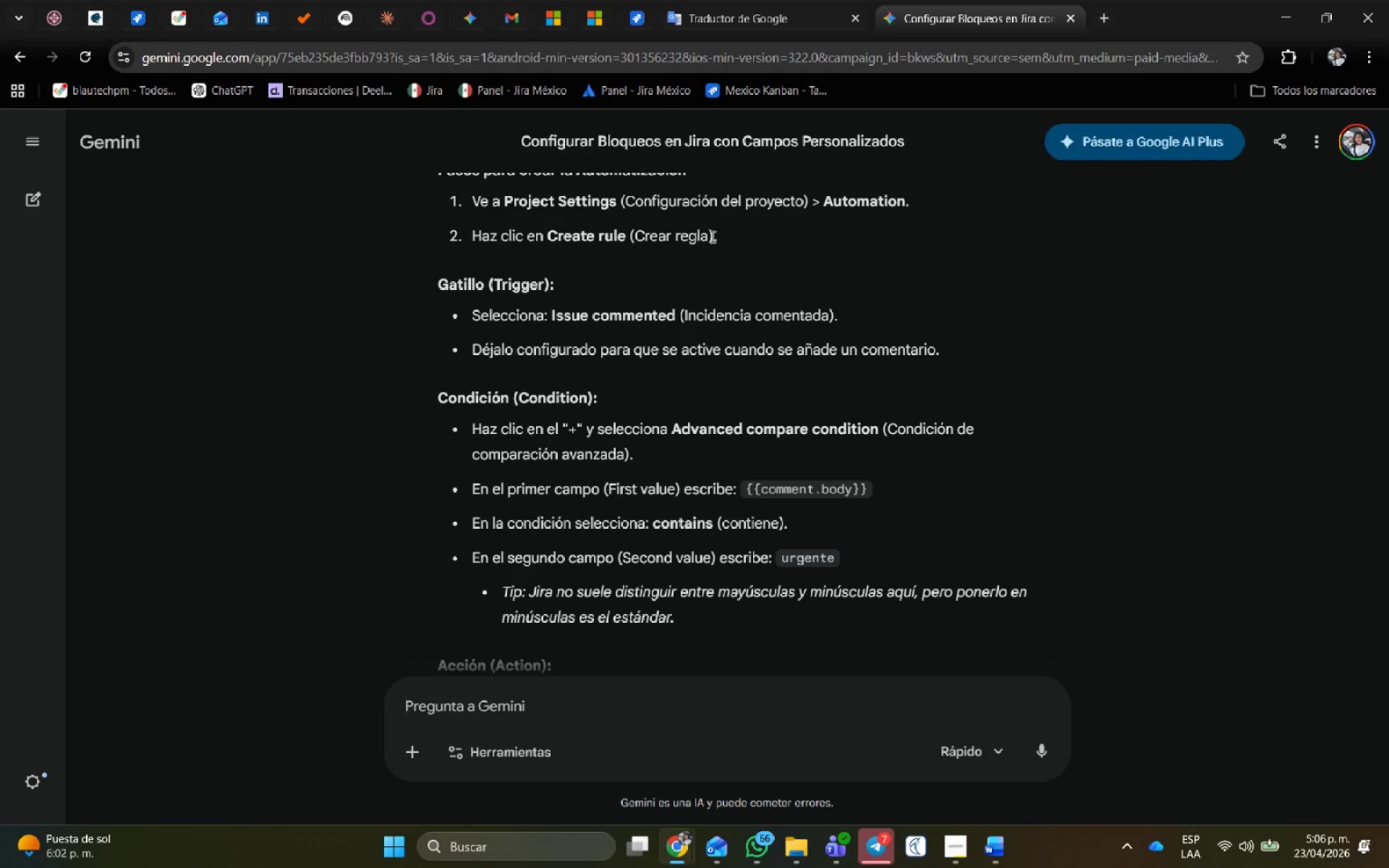 
left_click([728, 425])
 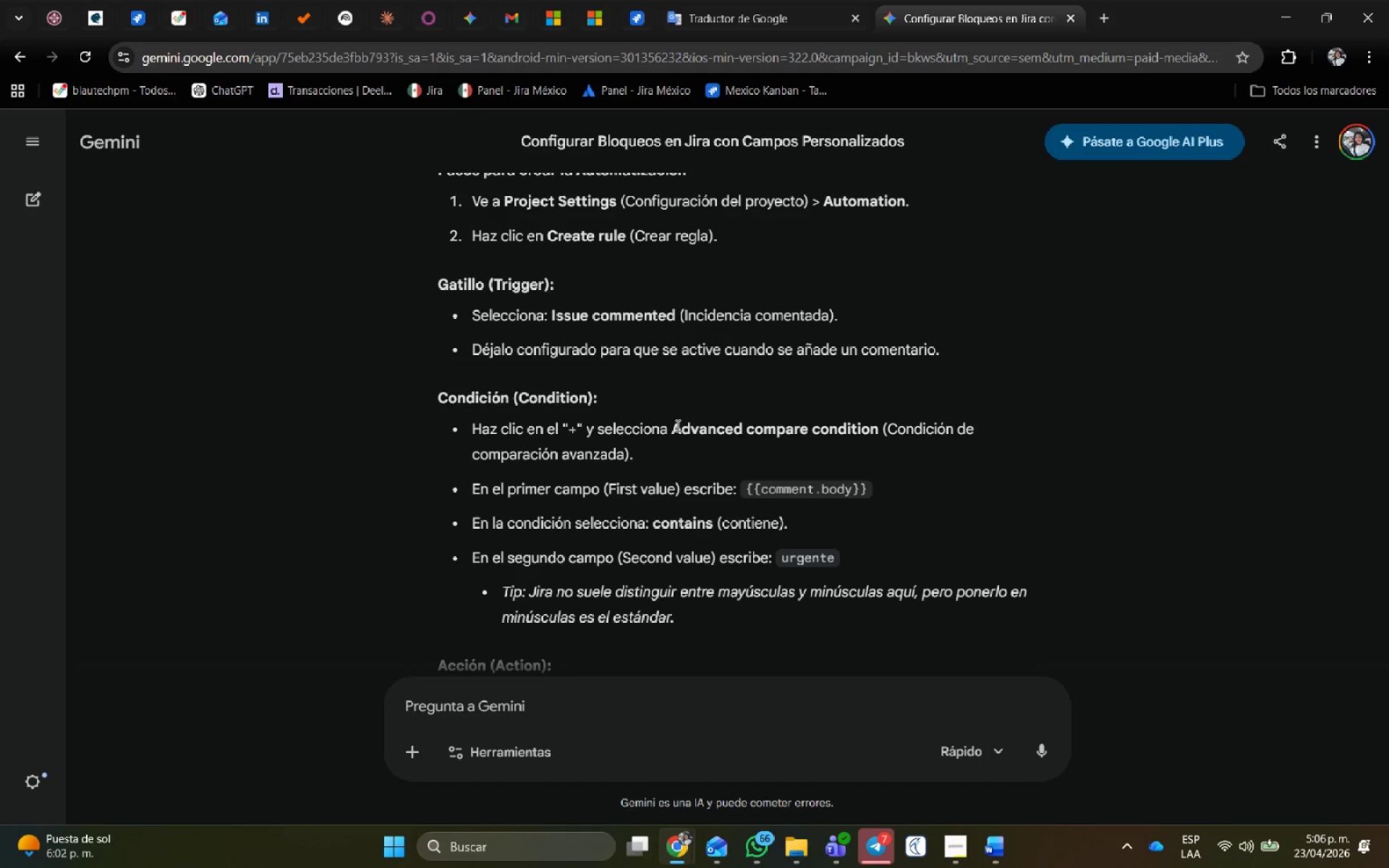 
left_click_drag(start_coordinate=[679, 425], to_coordinate=[880, 432])
 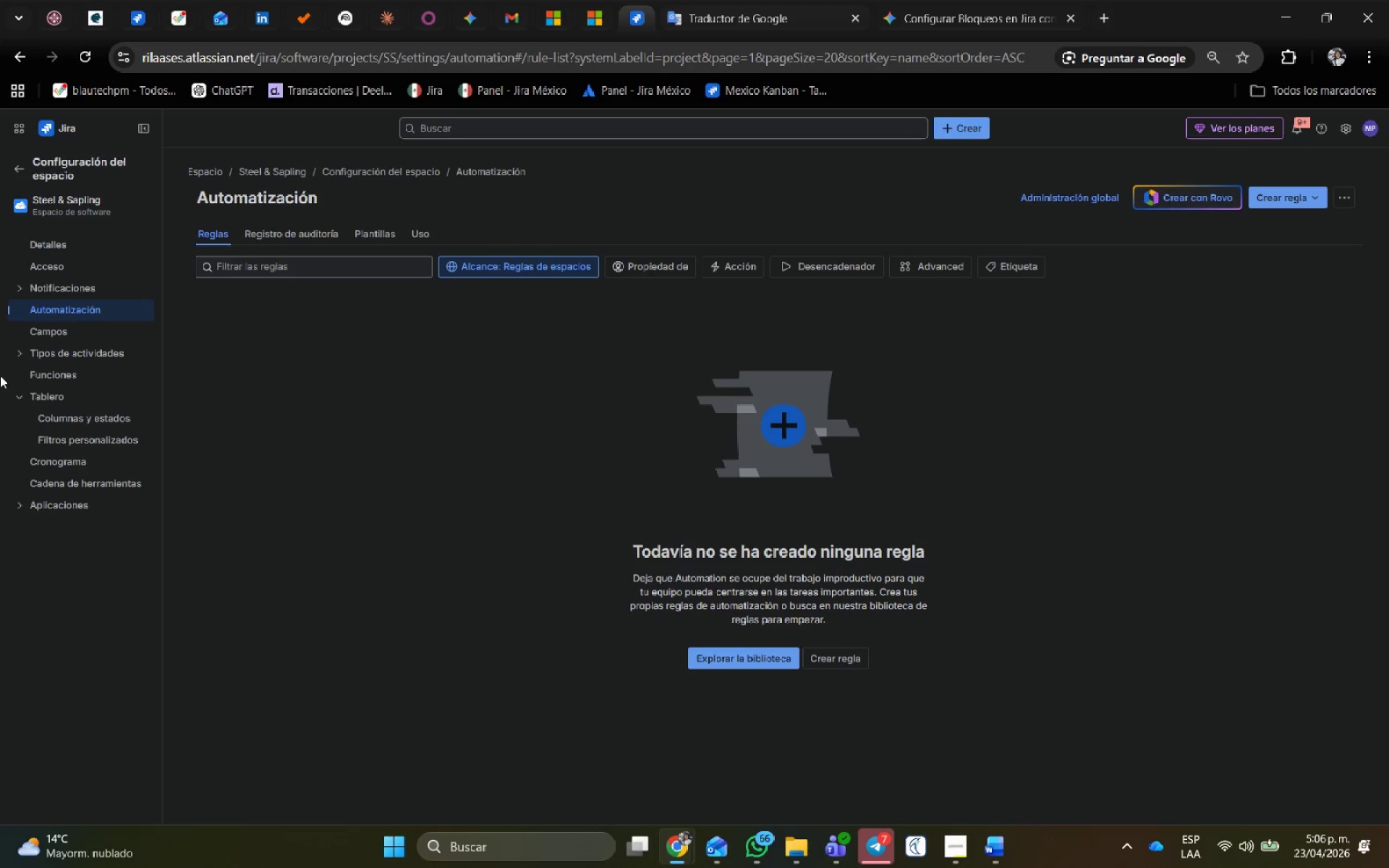 
left_click([1291, 190])
 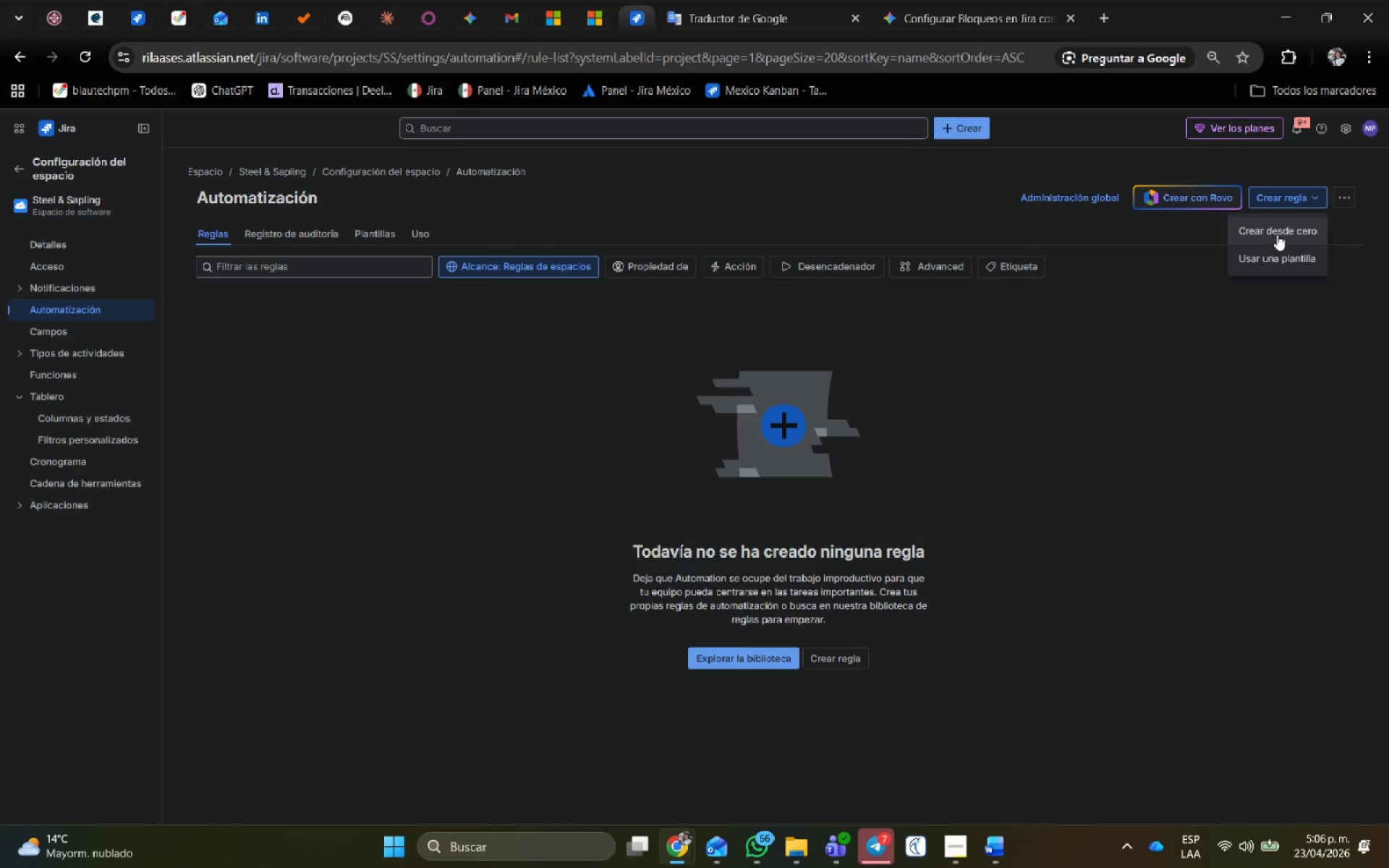 
left_click([1282, 226])
 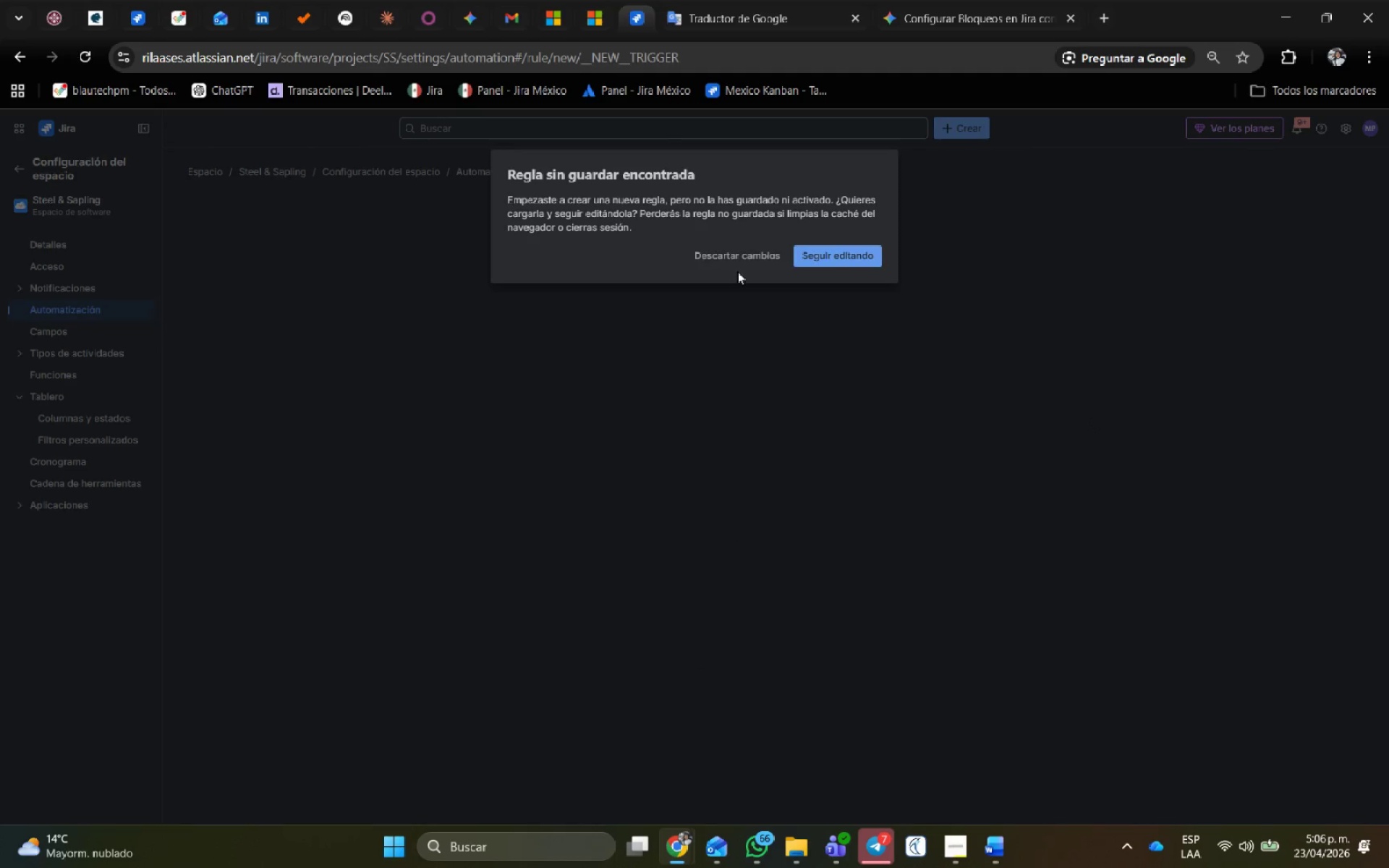 
left_click([851, 256])
 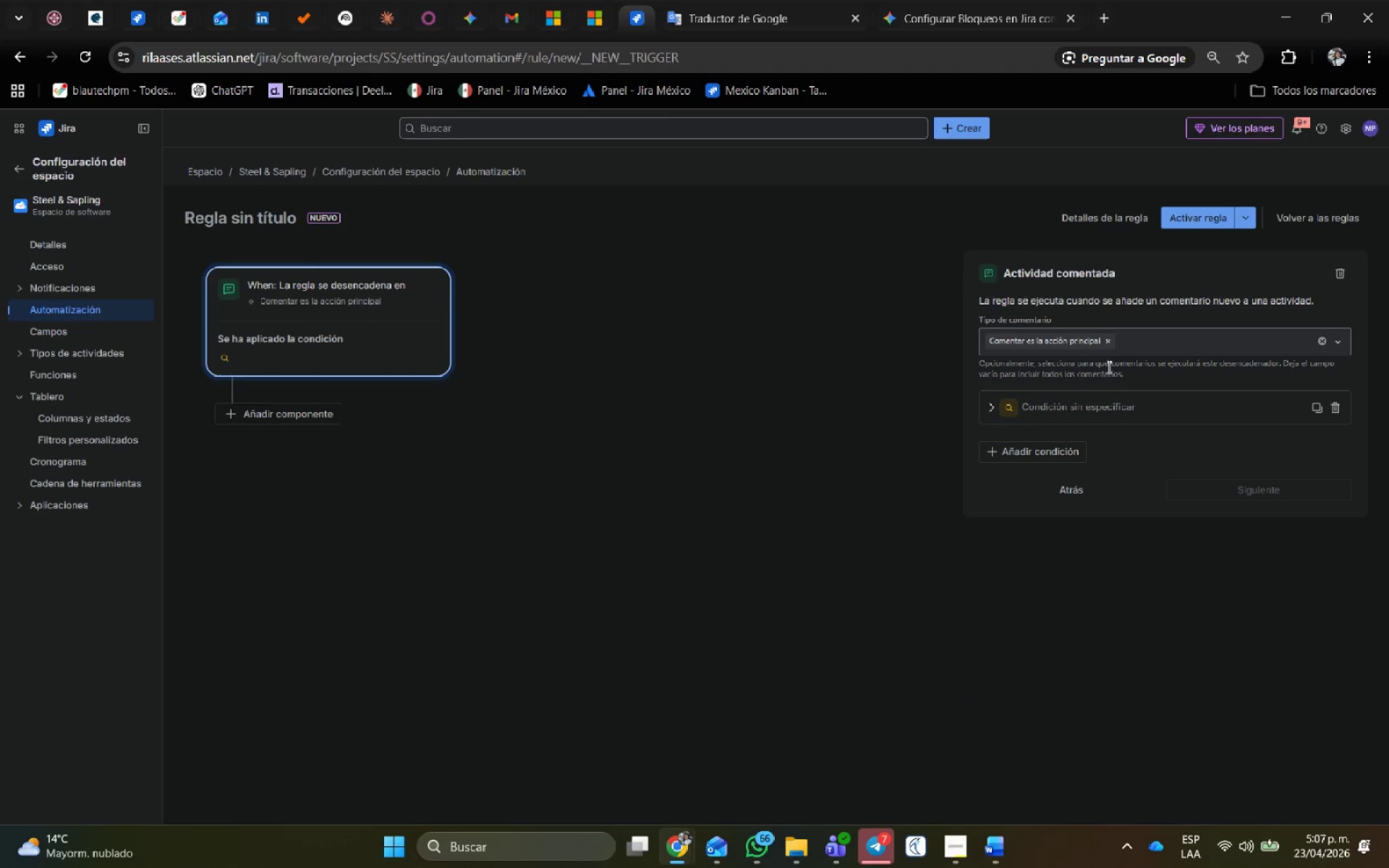 
left_click([995, 411])
 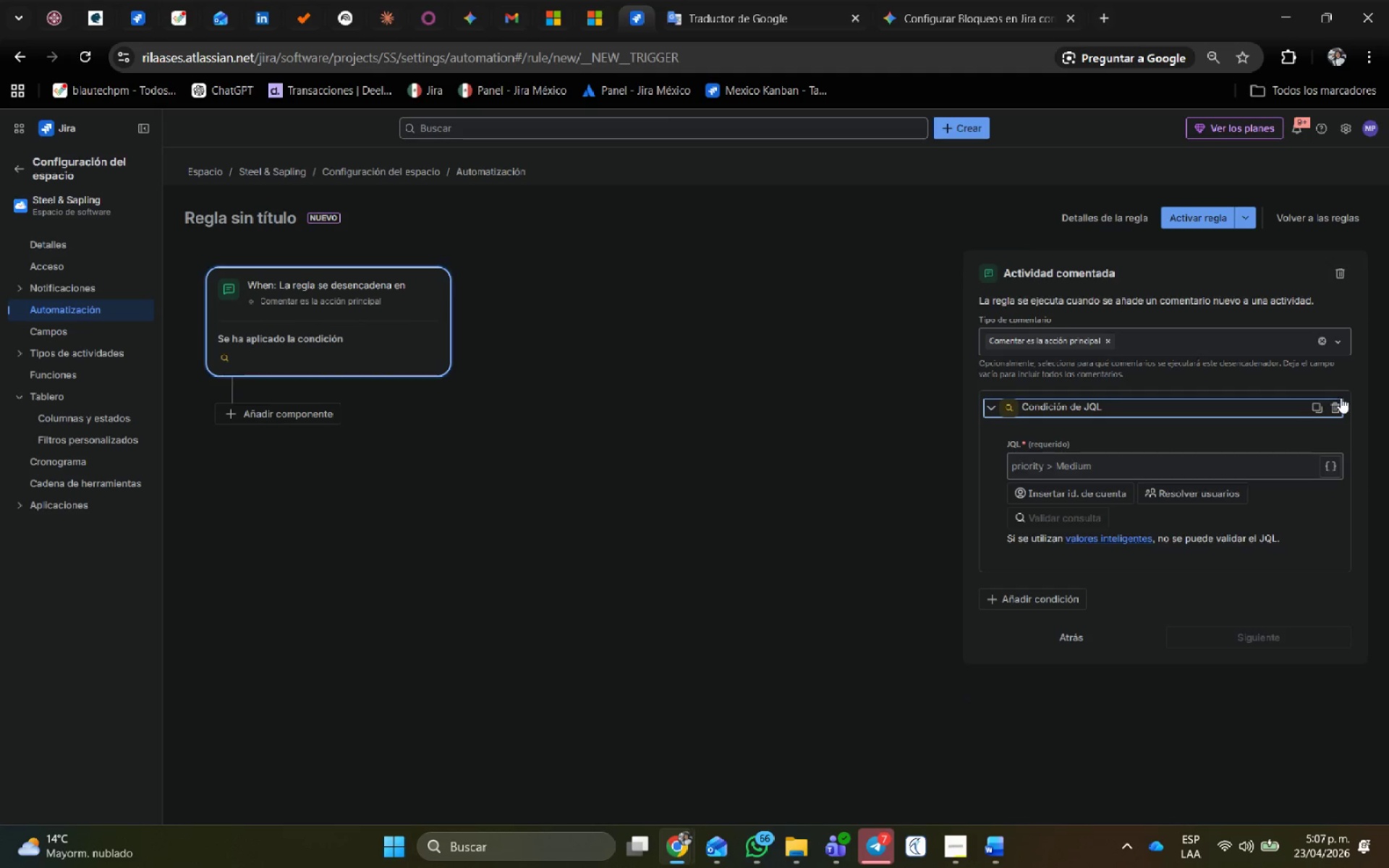 
left_click([1340, 404])
 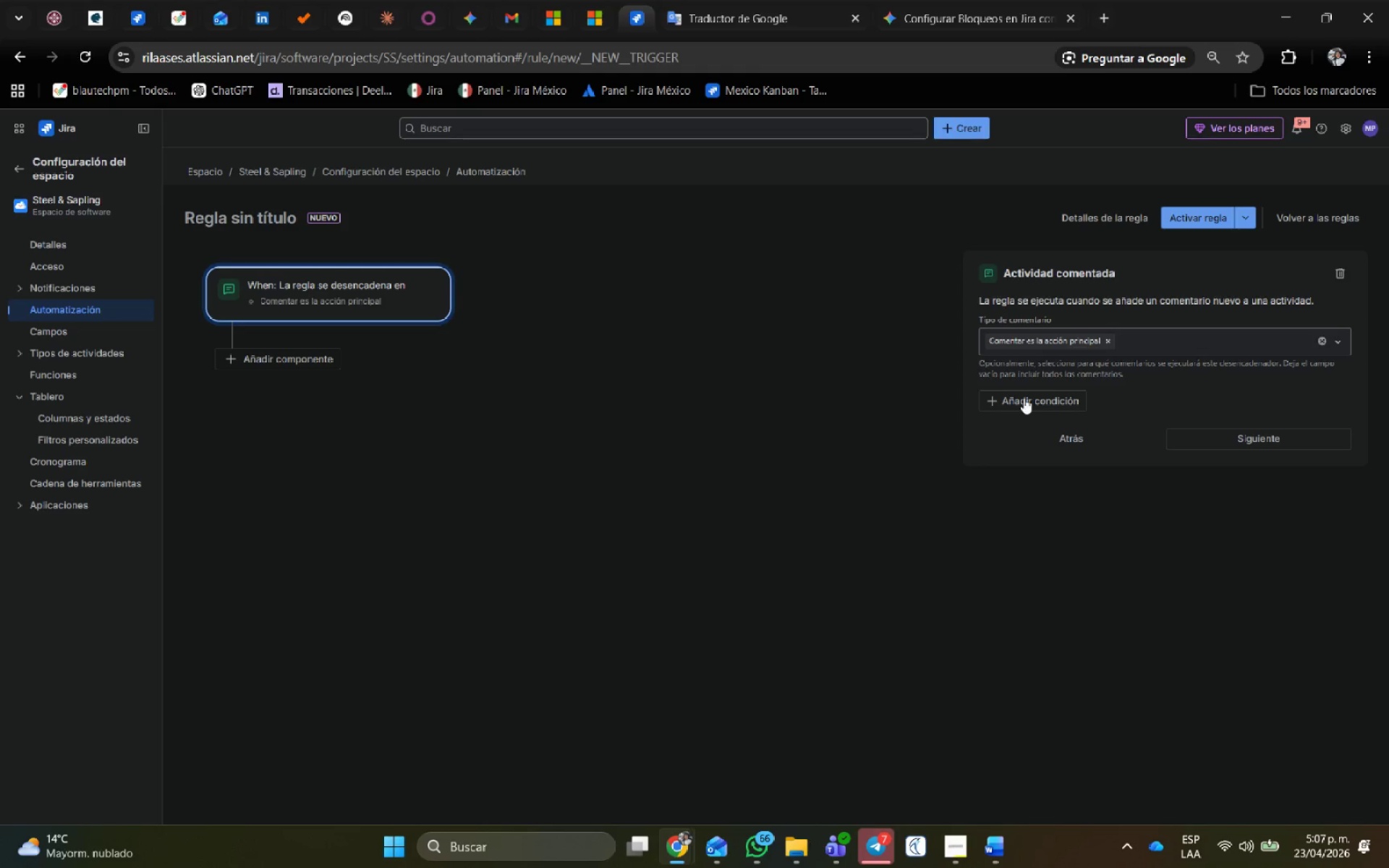 
left_click([1024, 398])
 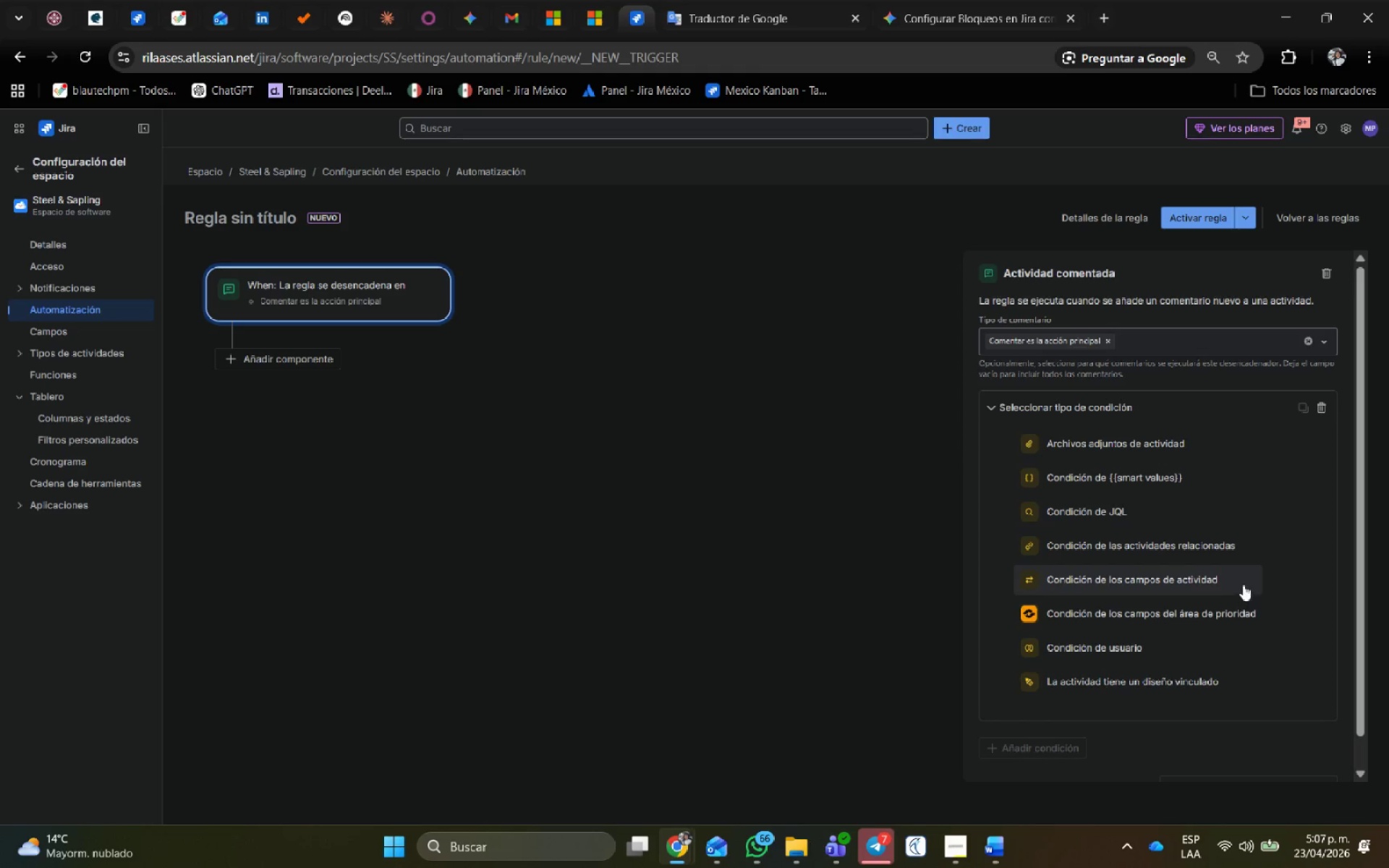 
wait(7.41)
 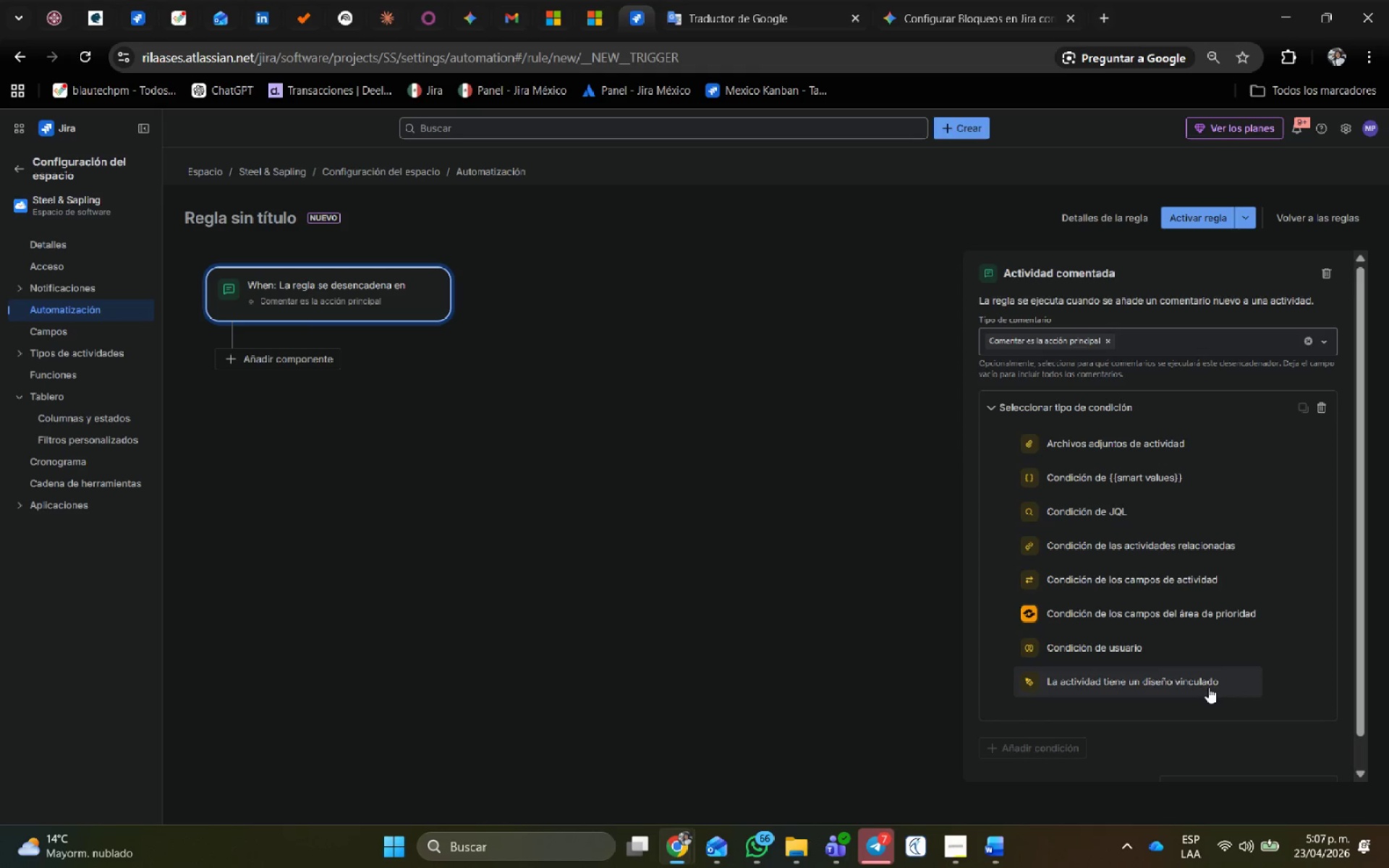 
scroll: coordinate [1243, 524], scroll_direction: down, amount: 2.0
 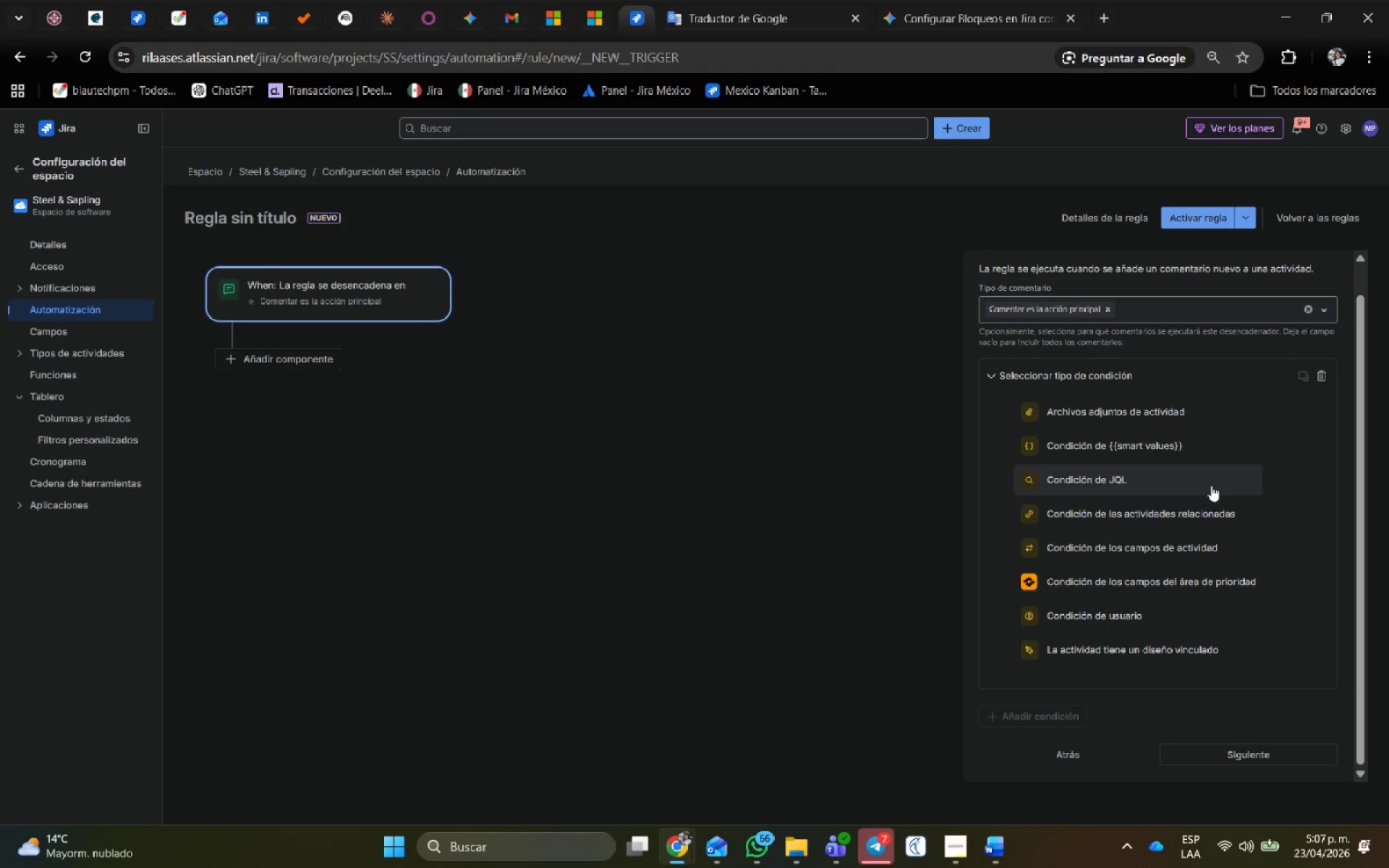 
left_click([949, 0])
 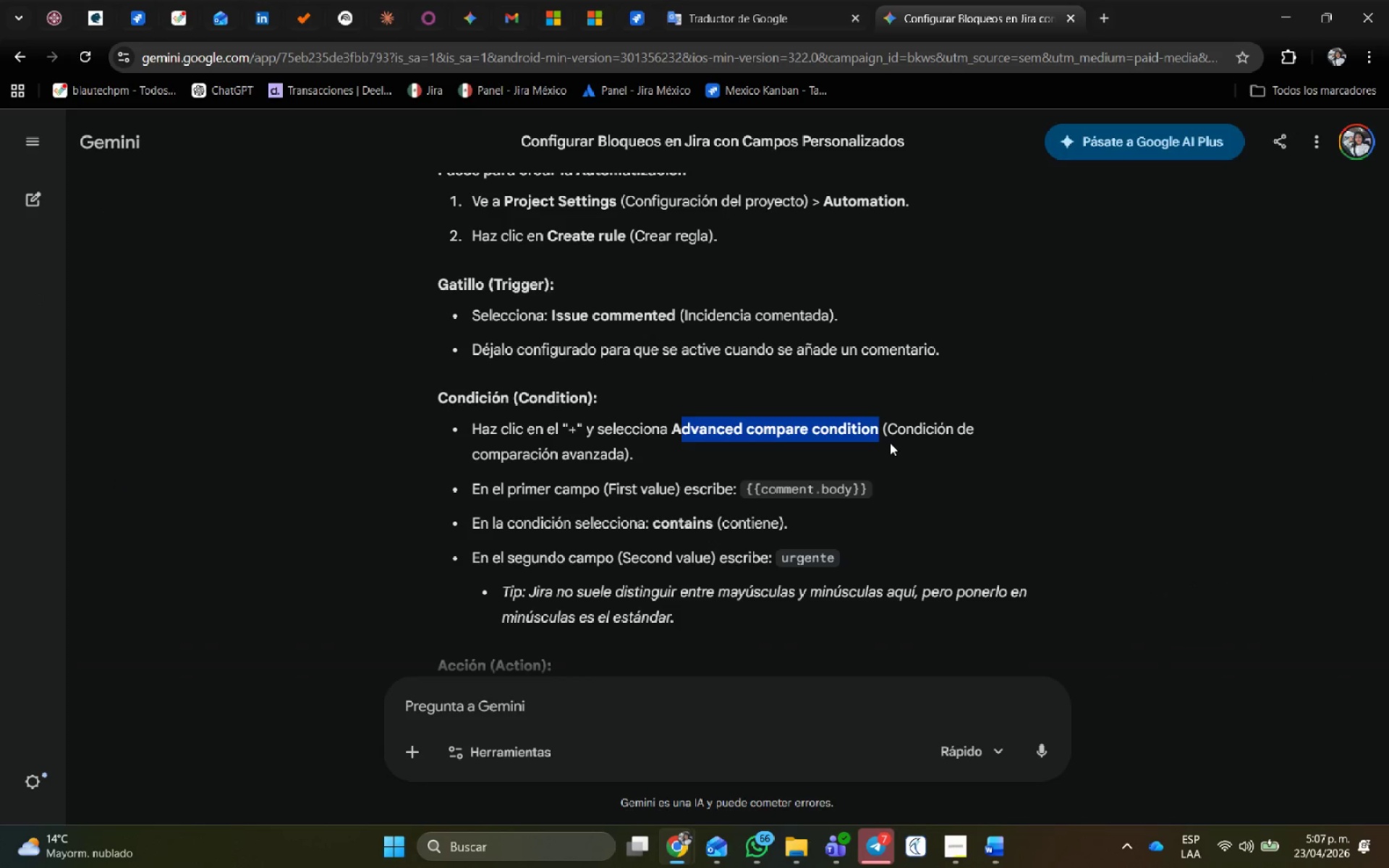 
left_click([634, 9])
 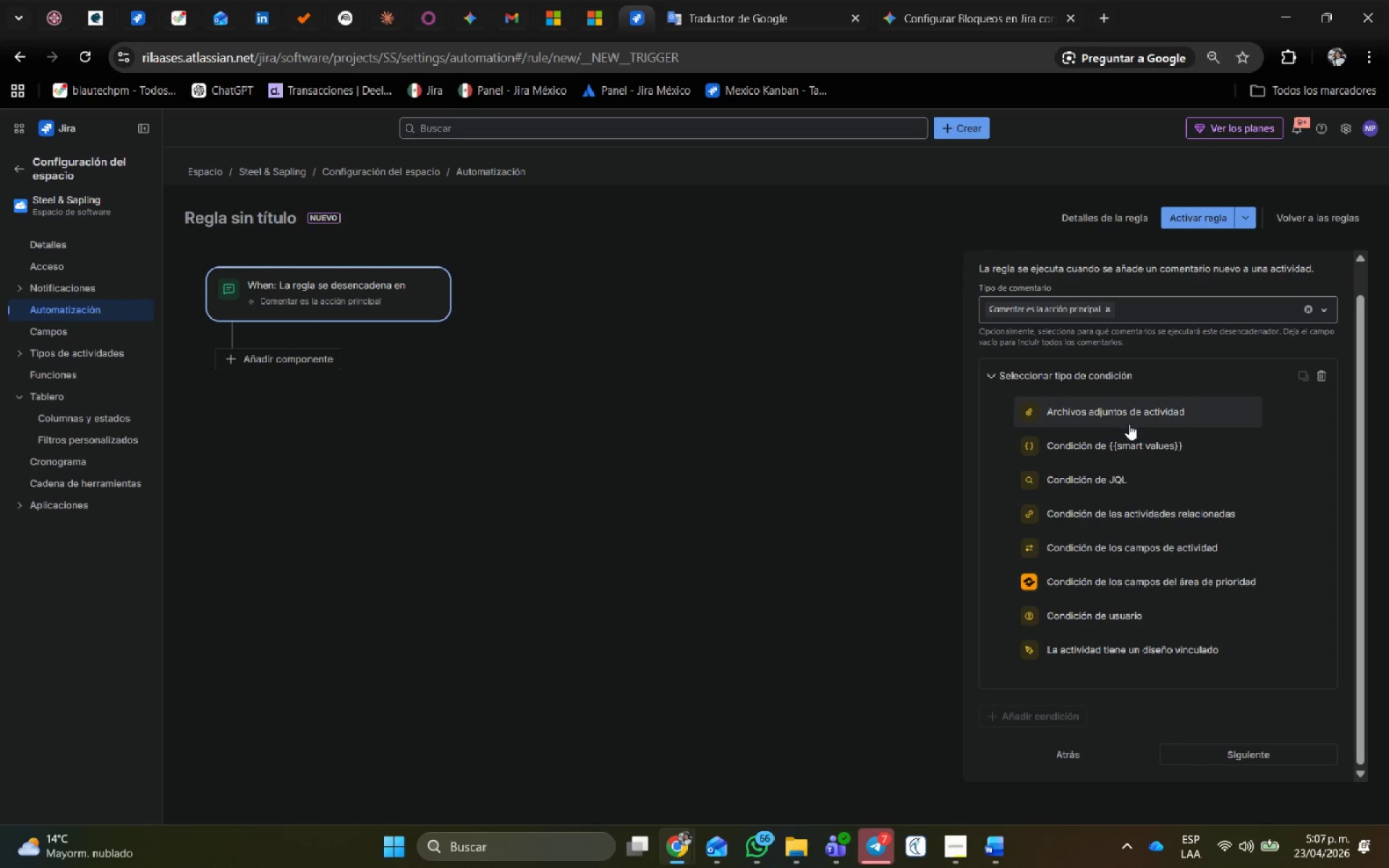 
wait(8.25)
 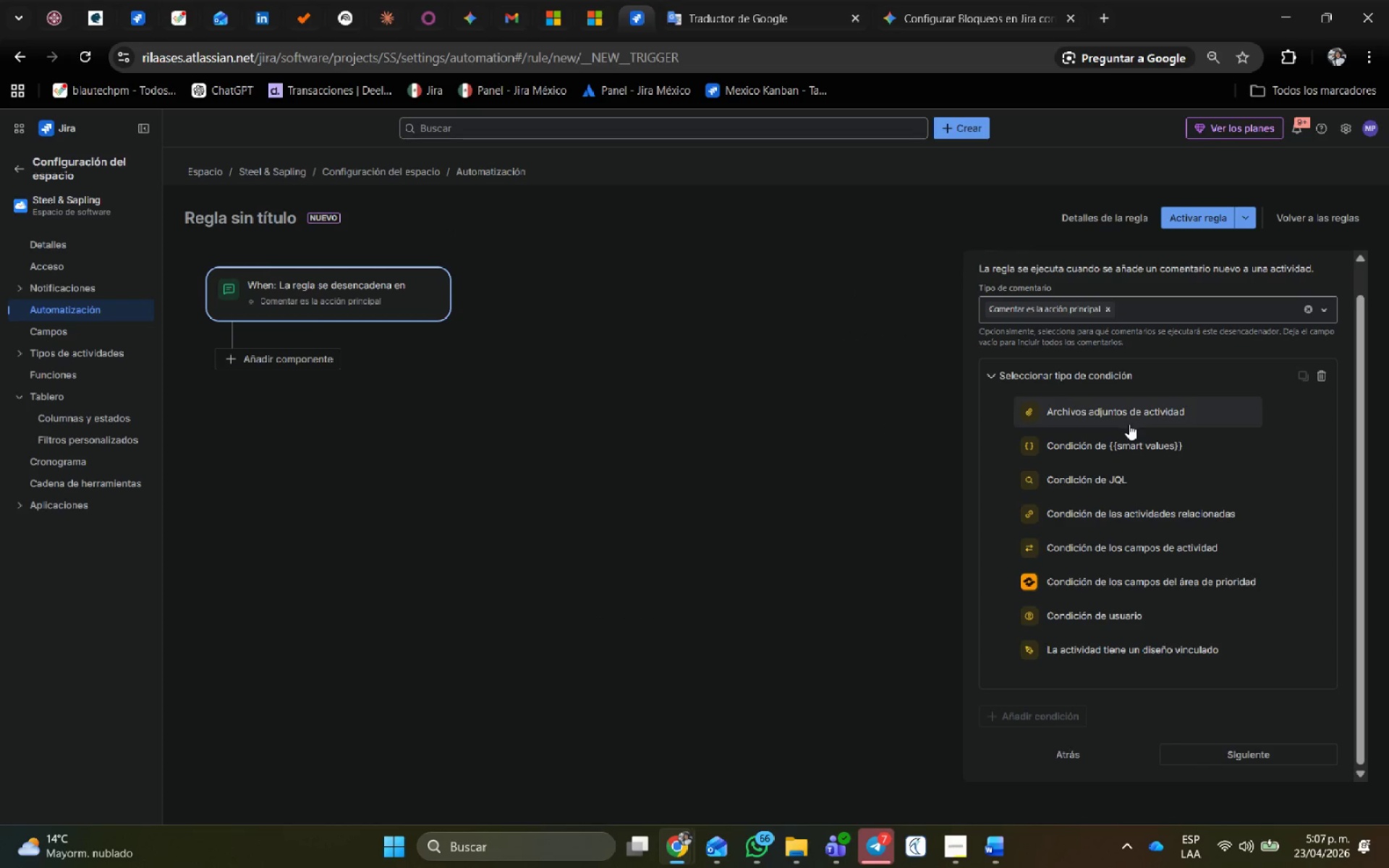 
left_click([978, 0])
 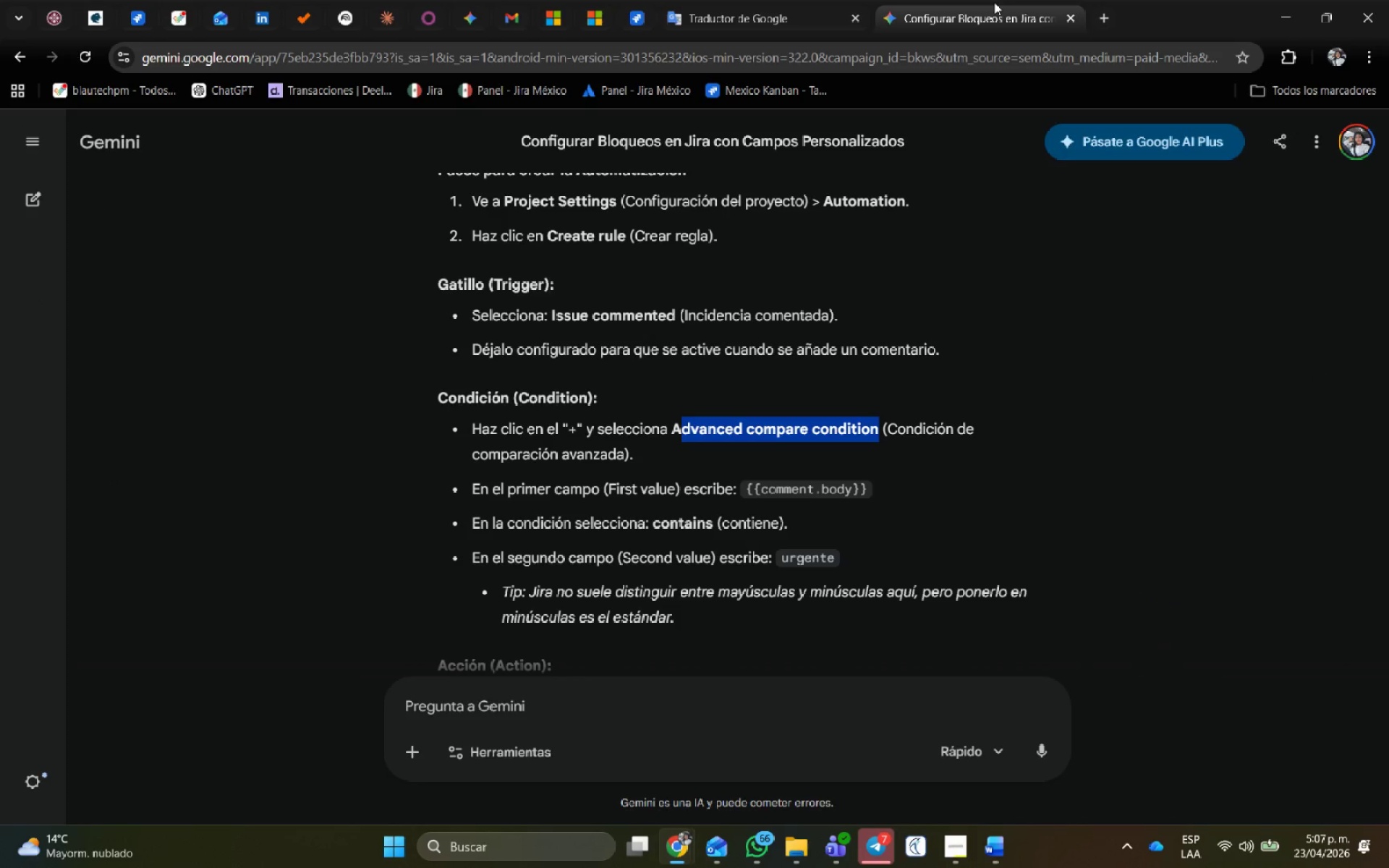 
wait(6.28)
 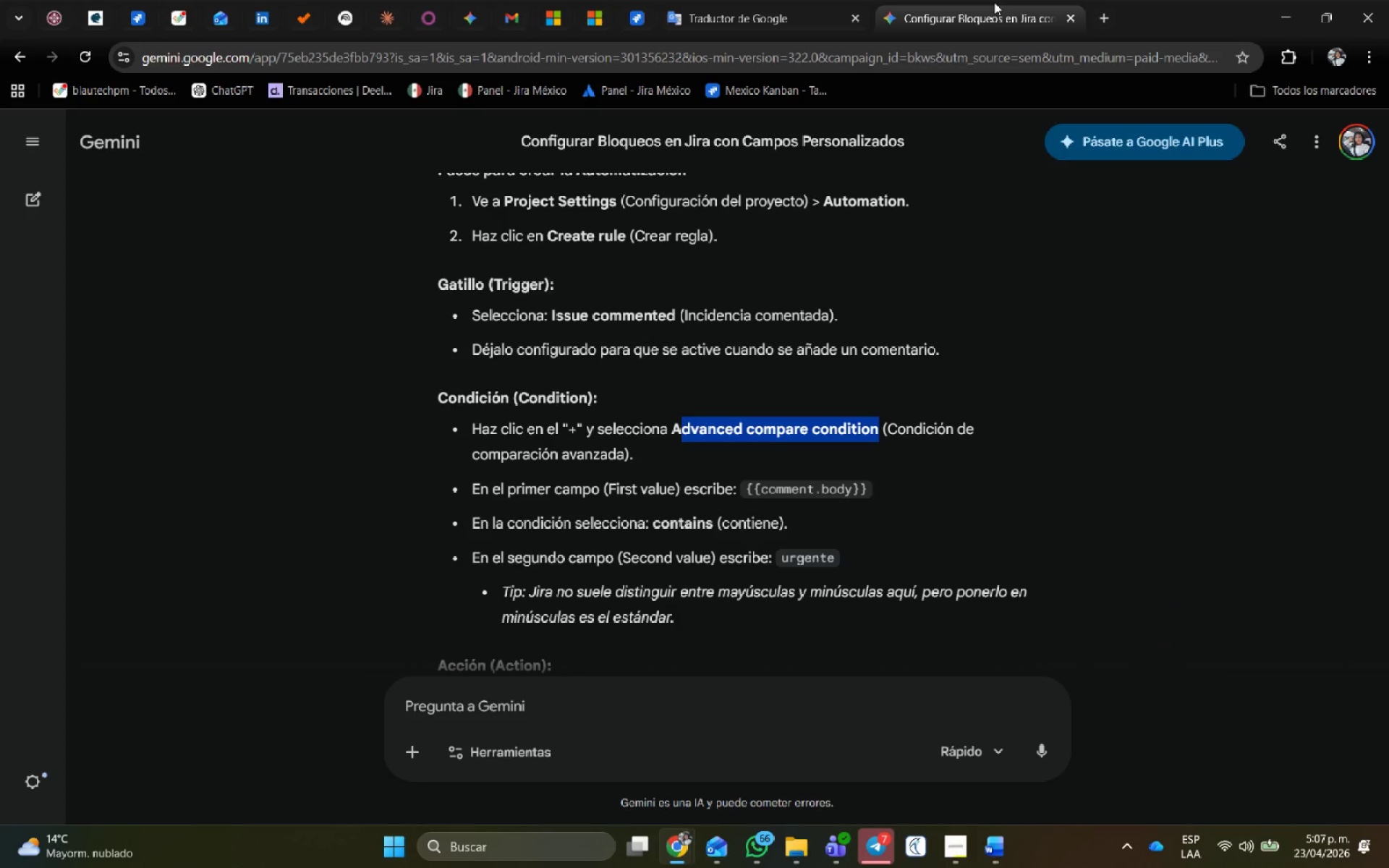 
type(mira)
 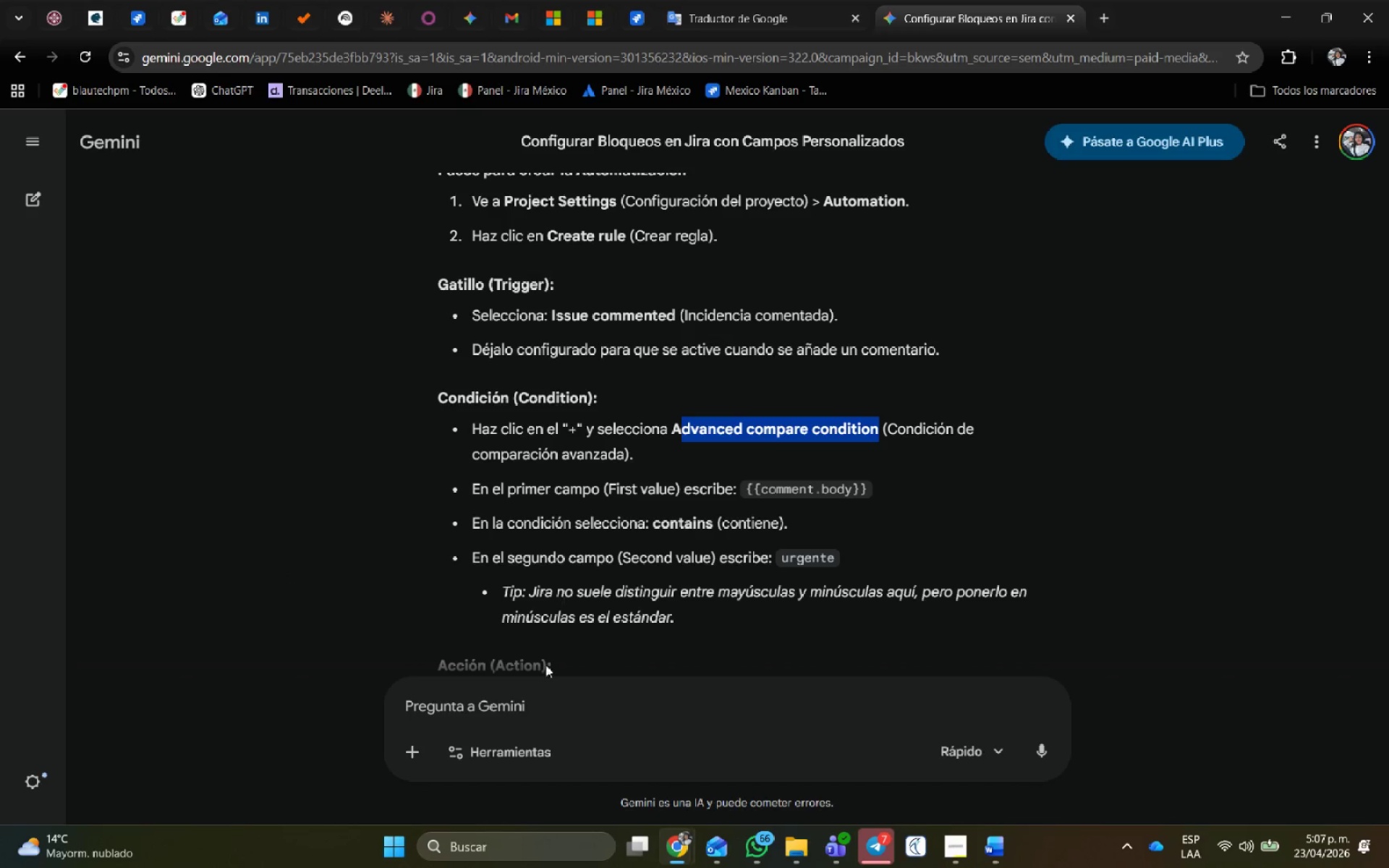 
left_click([517, 699])
 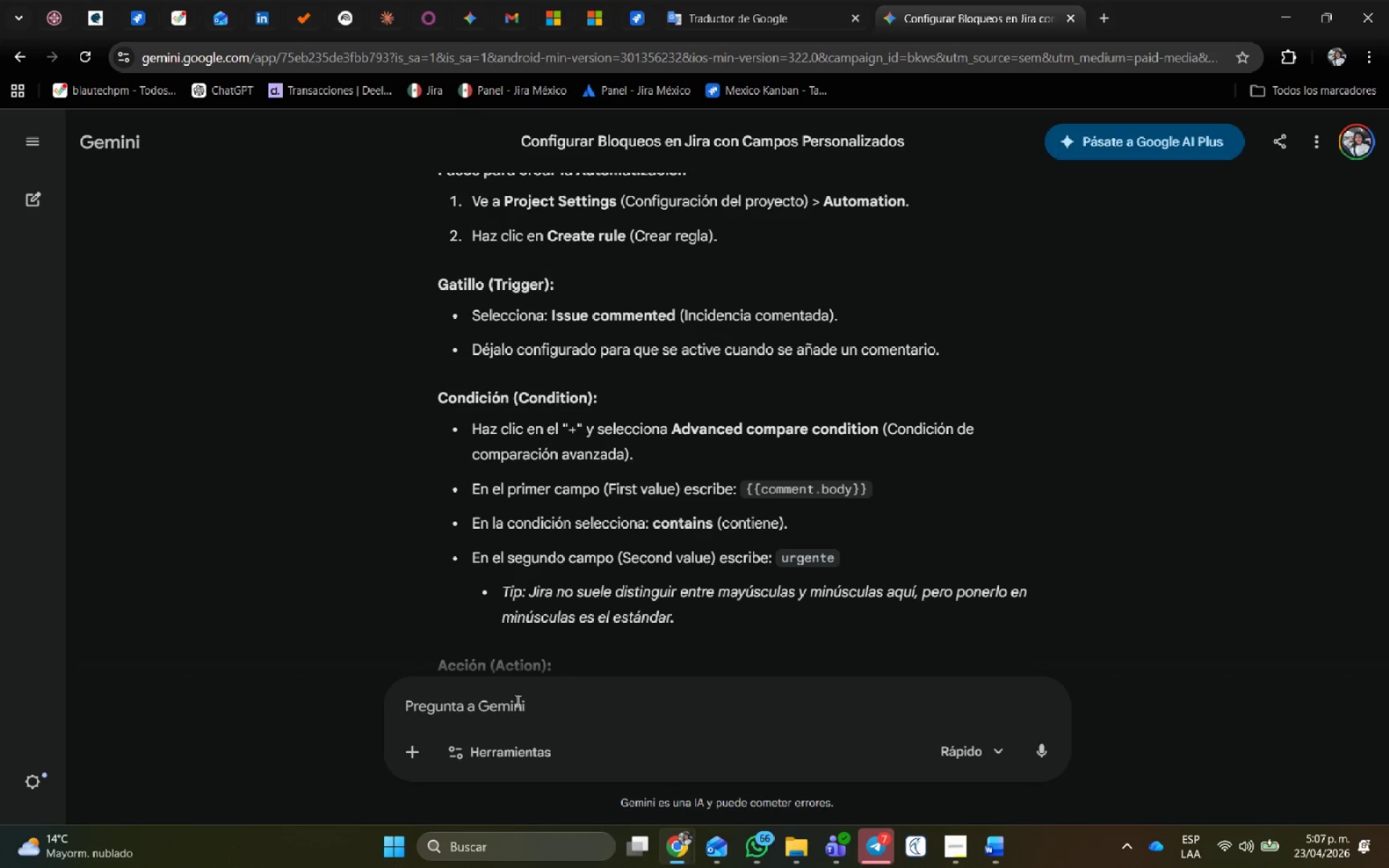 
type(la opci;on de )
 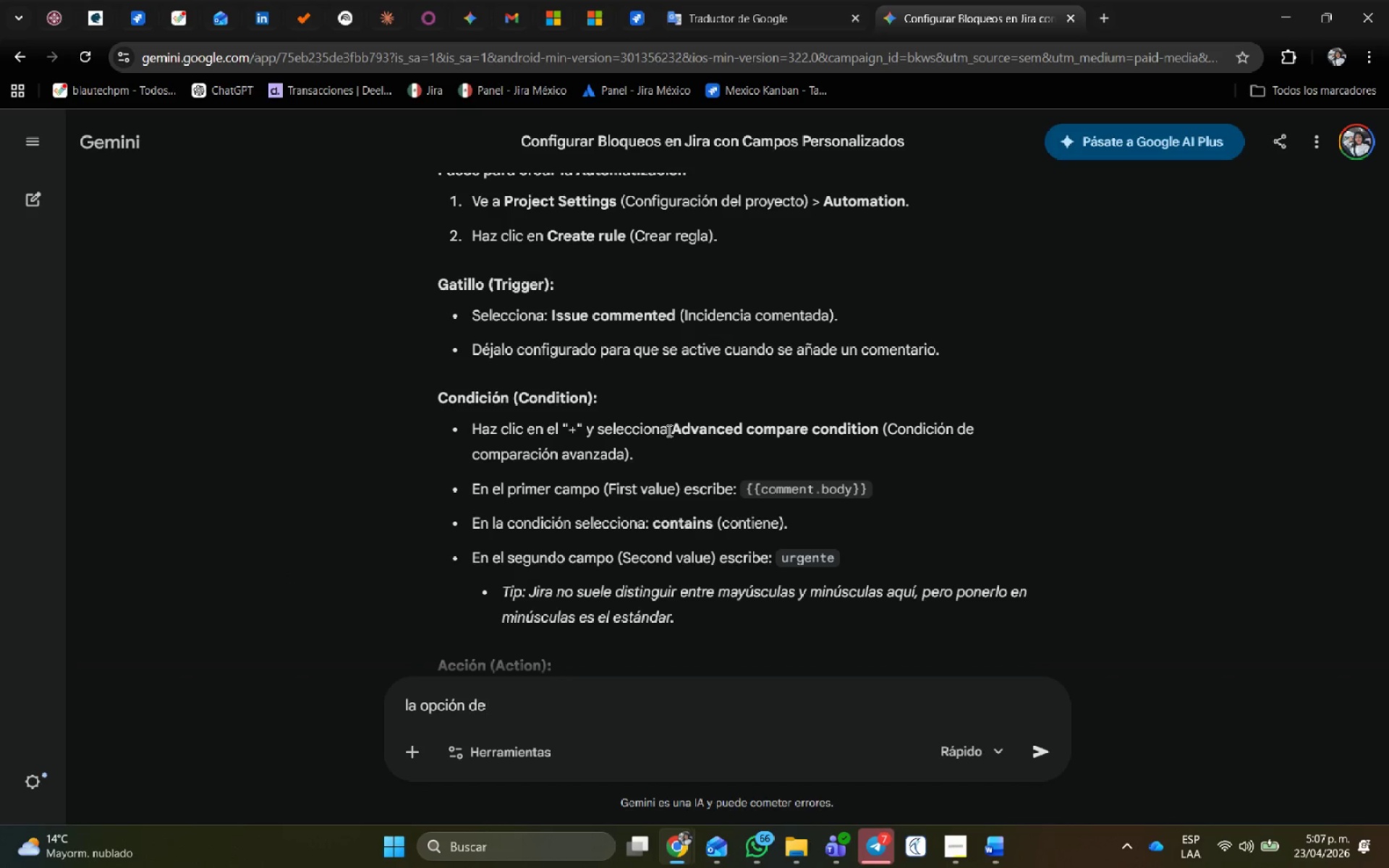 
left_click_drag(start_coordinate=[671, 427], to_coordinate=[880, 426])
 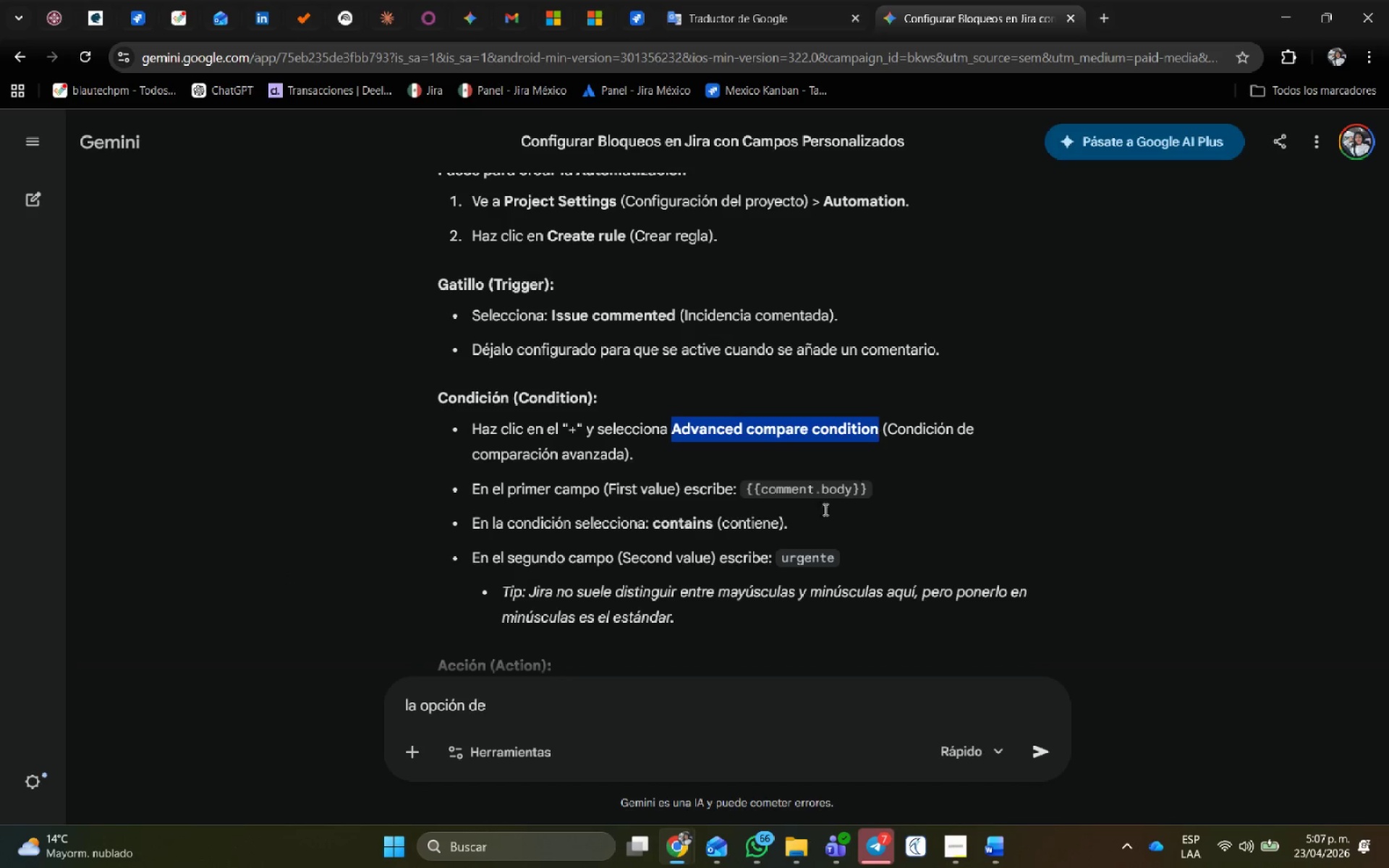 
key(Control+C)
 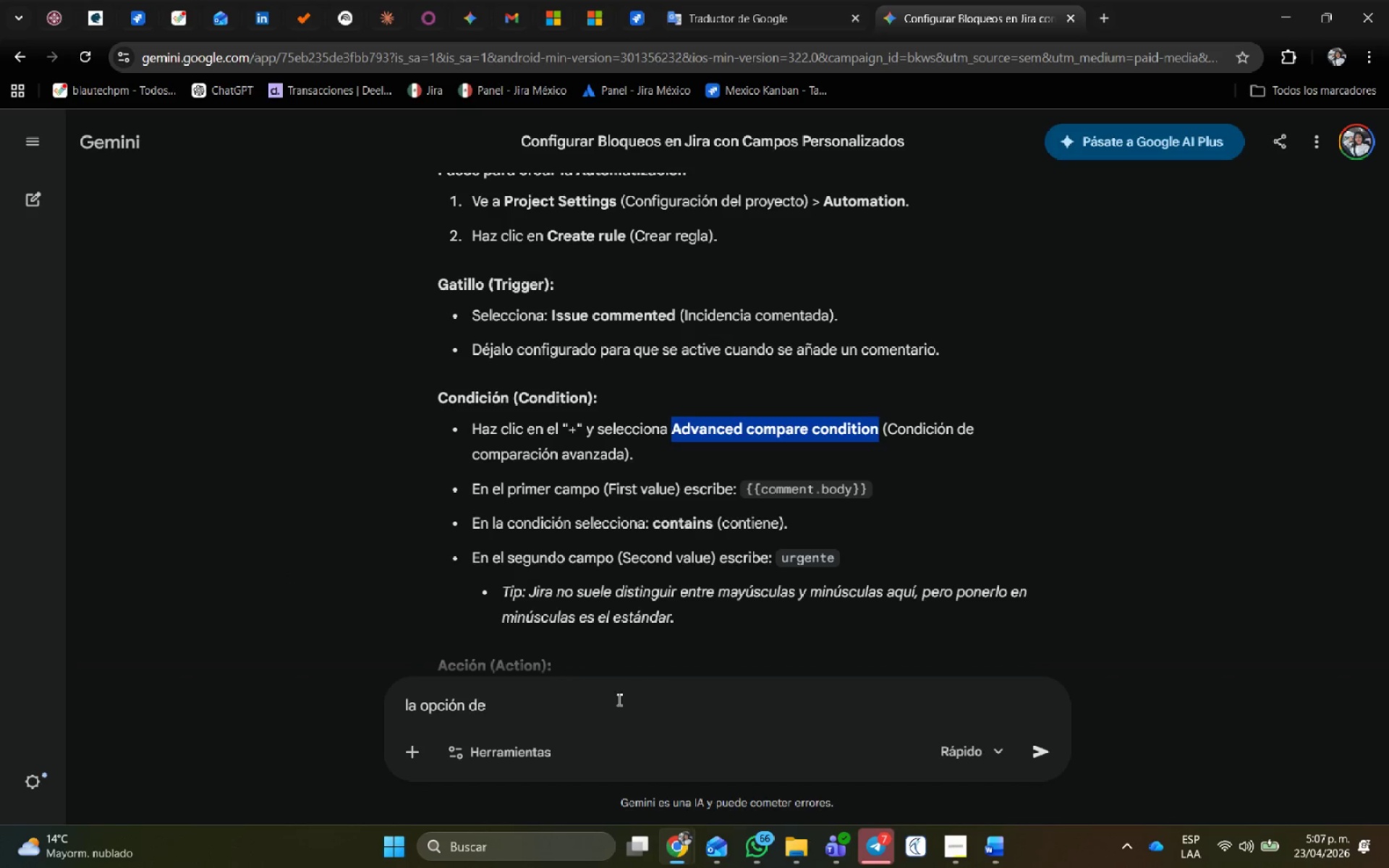 
left_click([615, 700])
 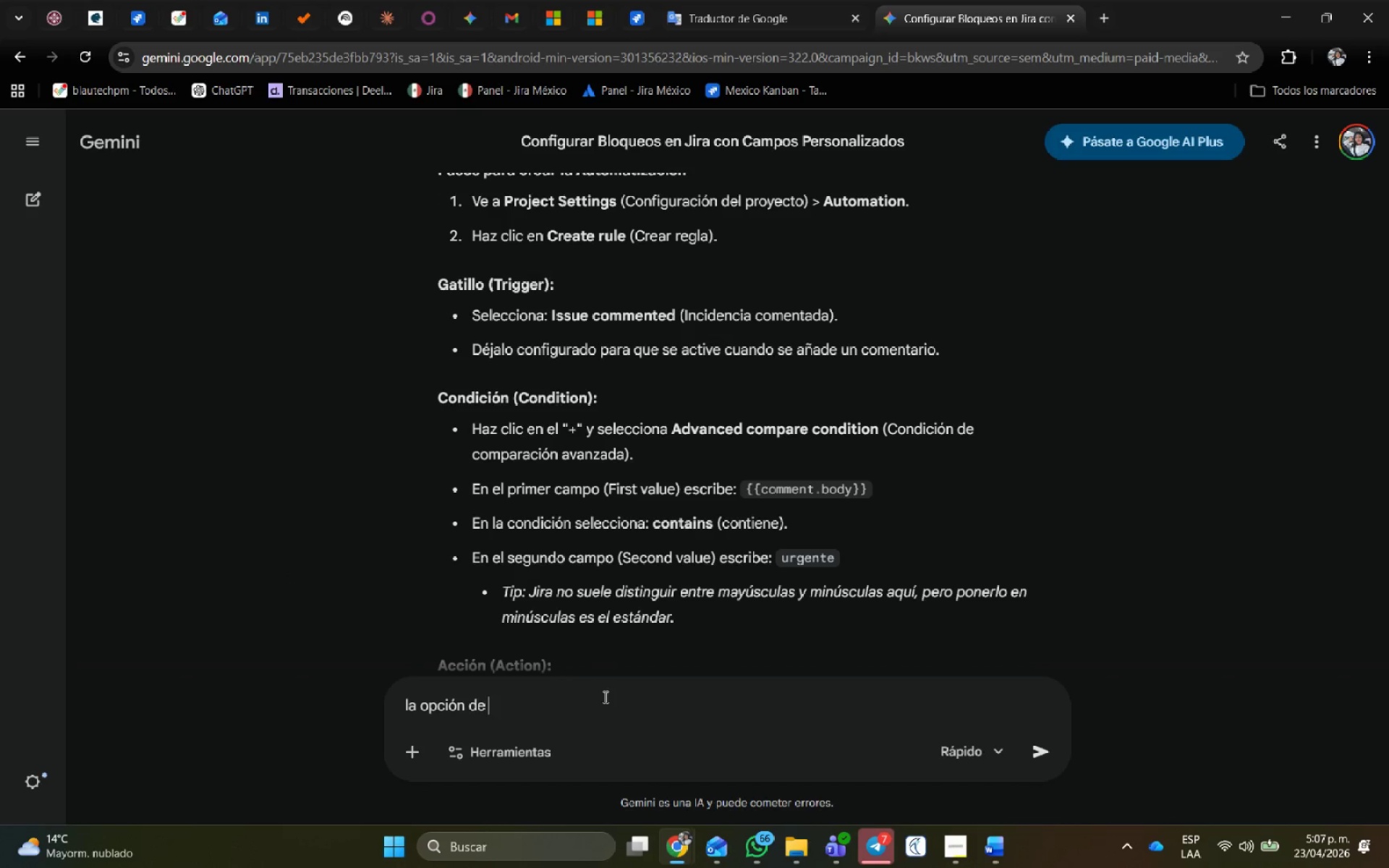 
key(Control+V)
 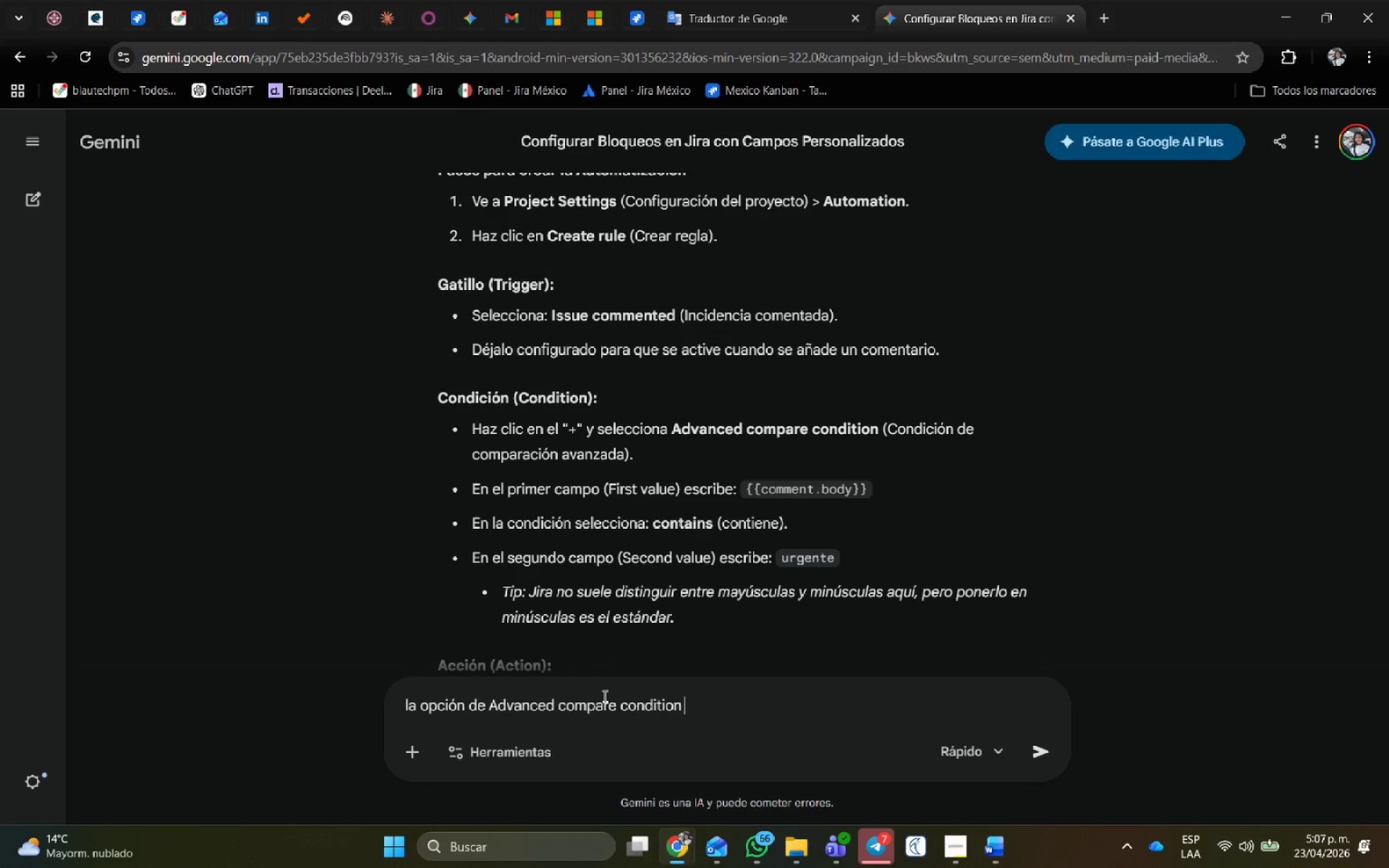 
type( no me aparece en mi Jira)
 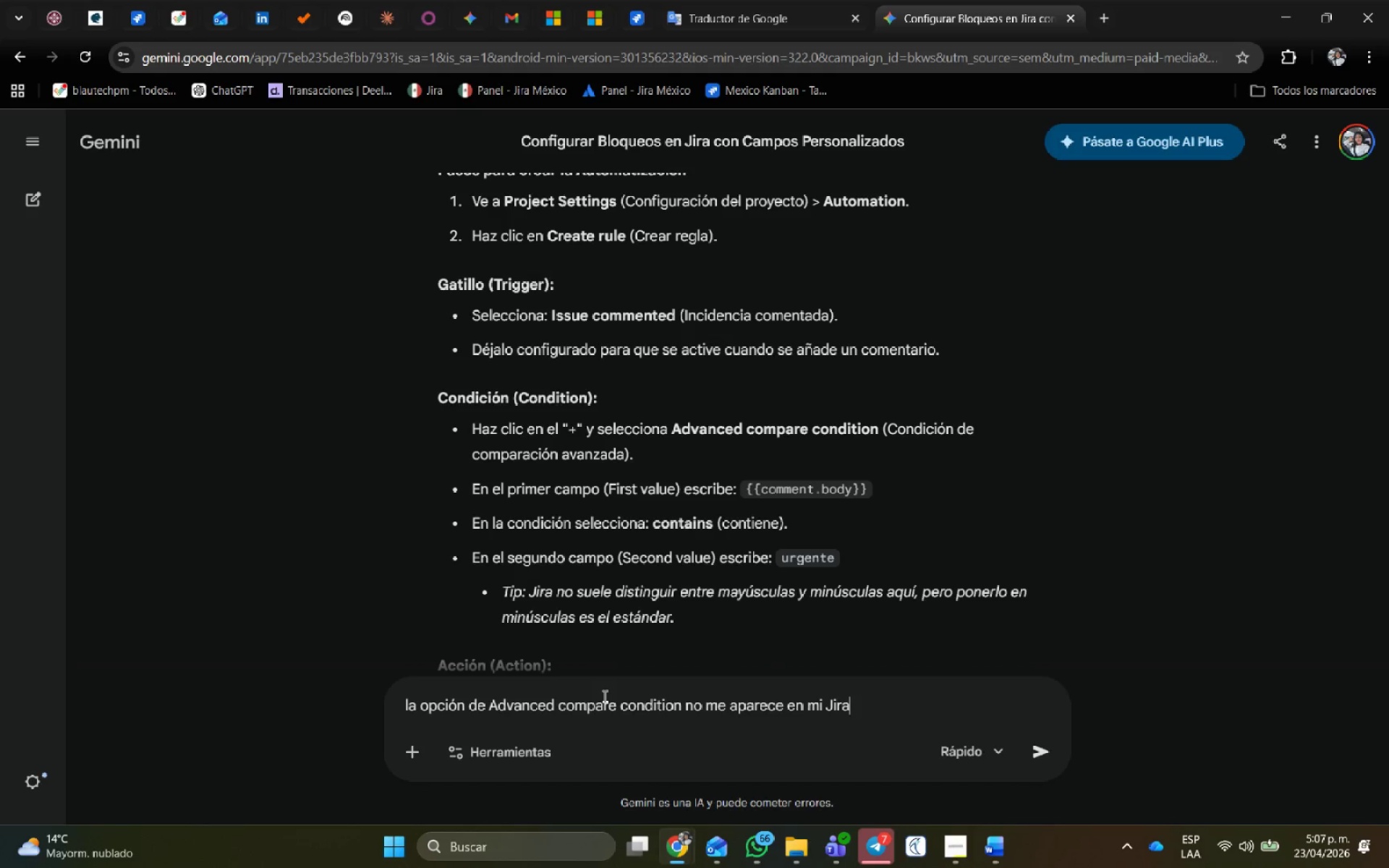 
key(Enter)
 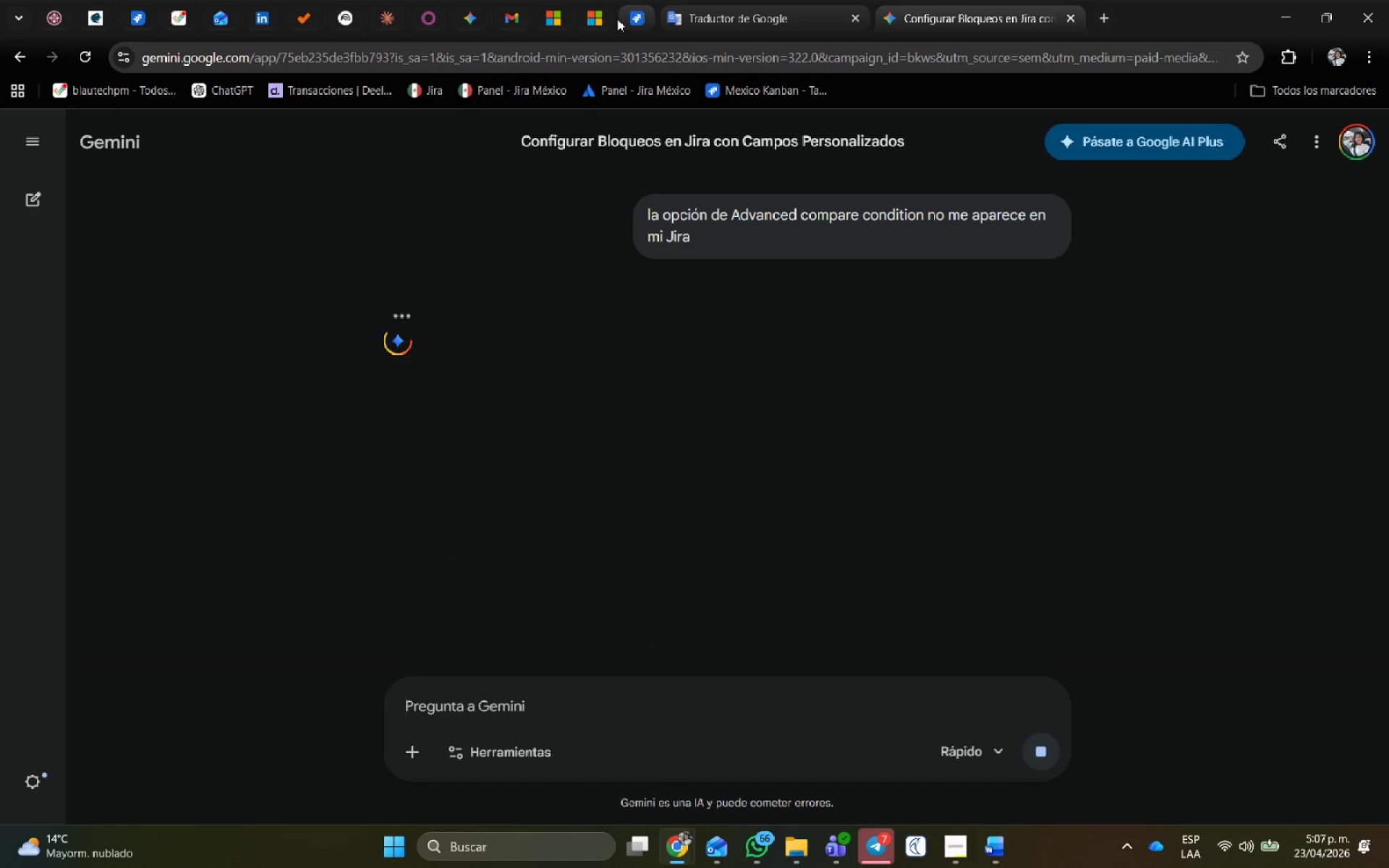 
left_click([646, 15])
 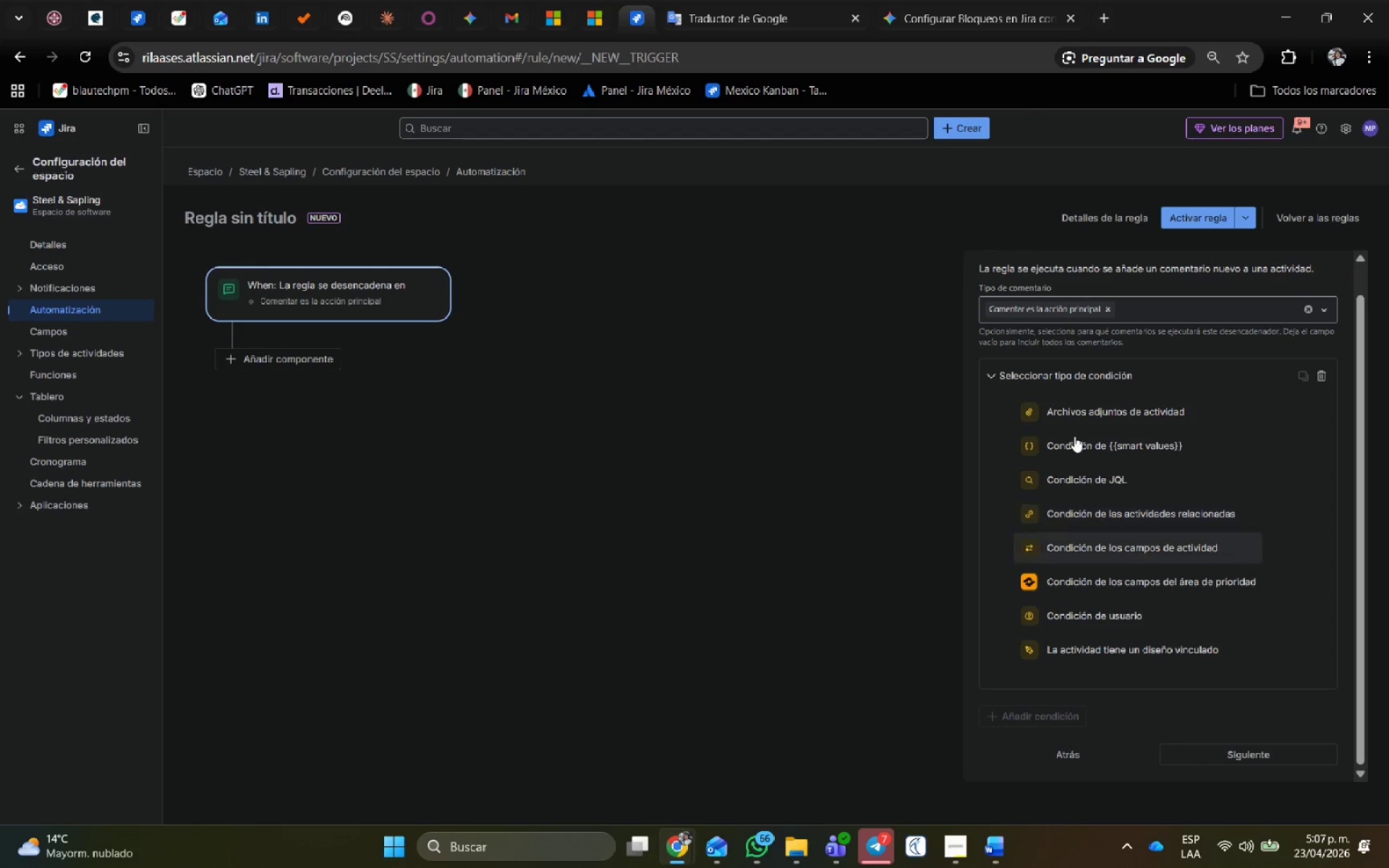 
double_click([913, 0])
 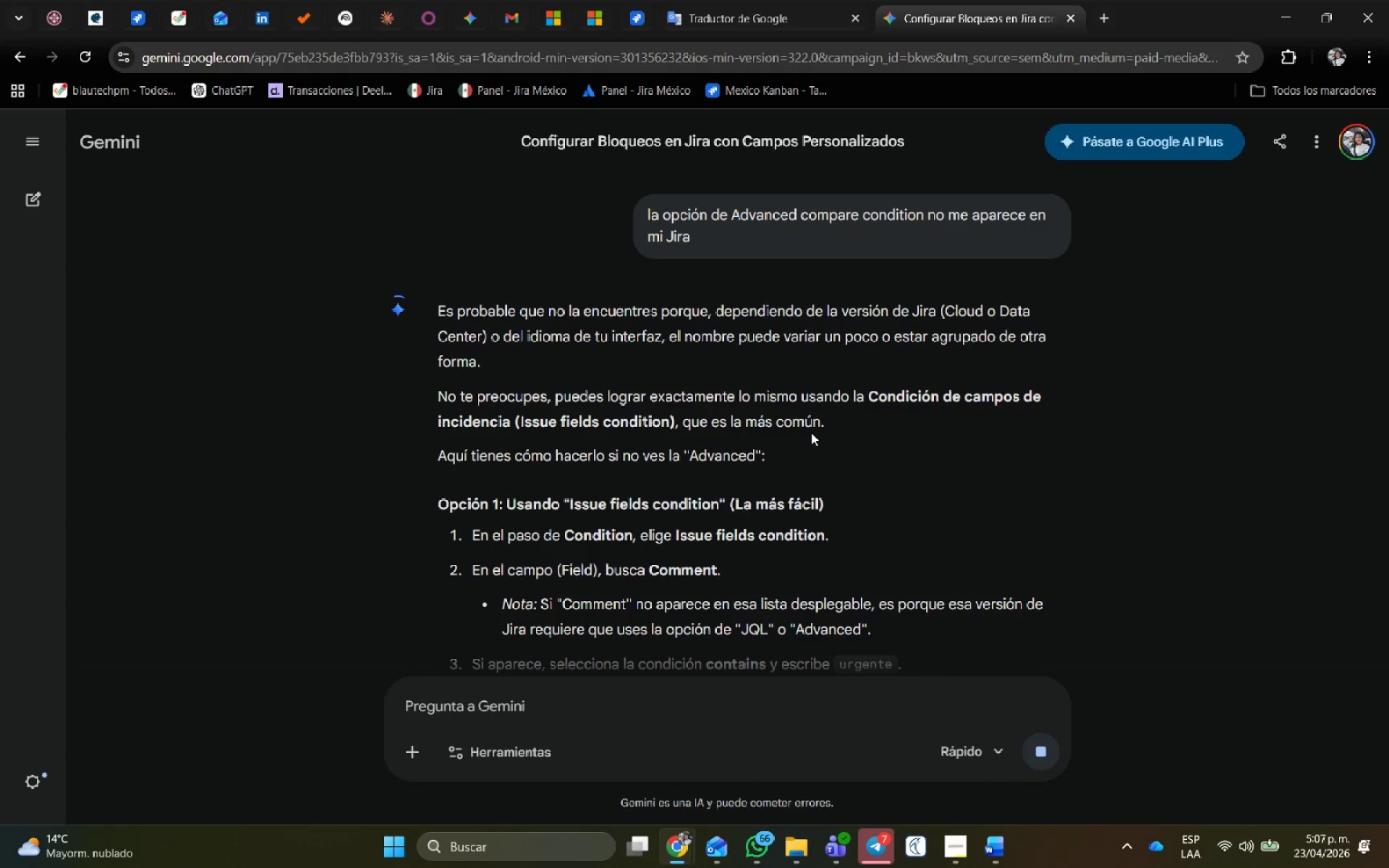 
scroll: coordinate [808, 431], scroll_direction: down, amount: 2.0
 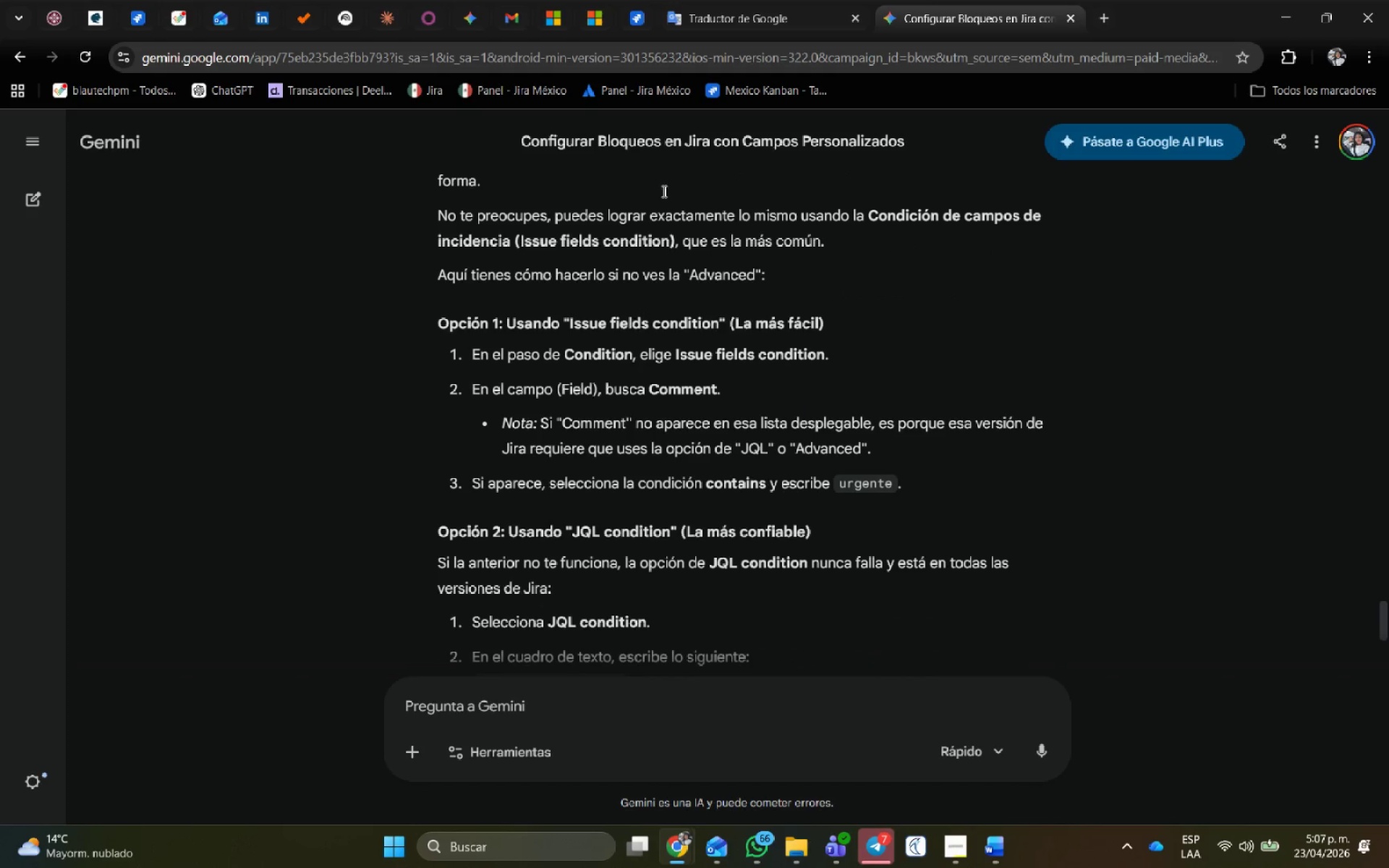 
left_click([645, 11])
 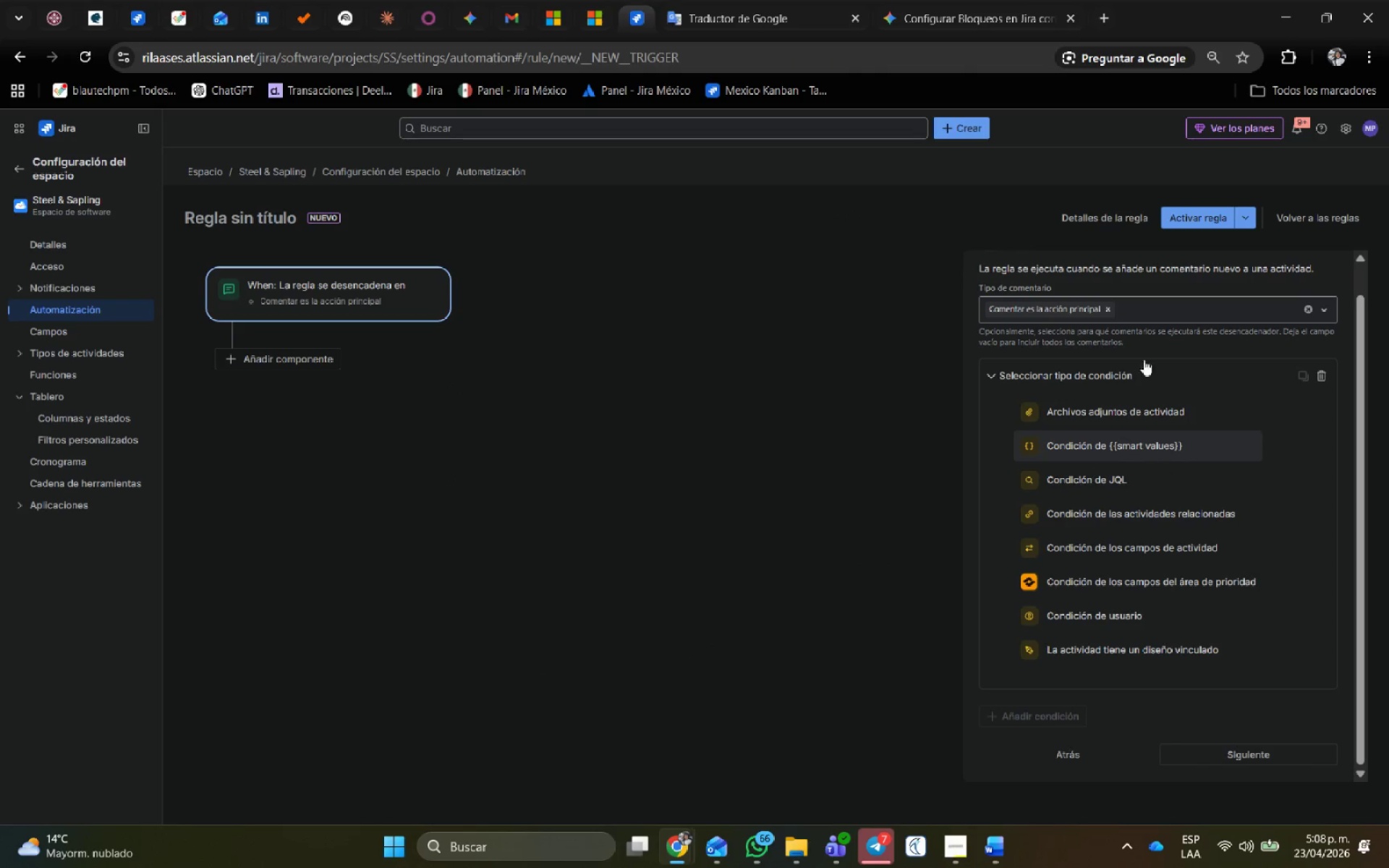 
left_click([1005, 0])
 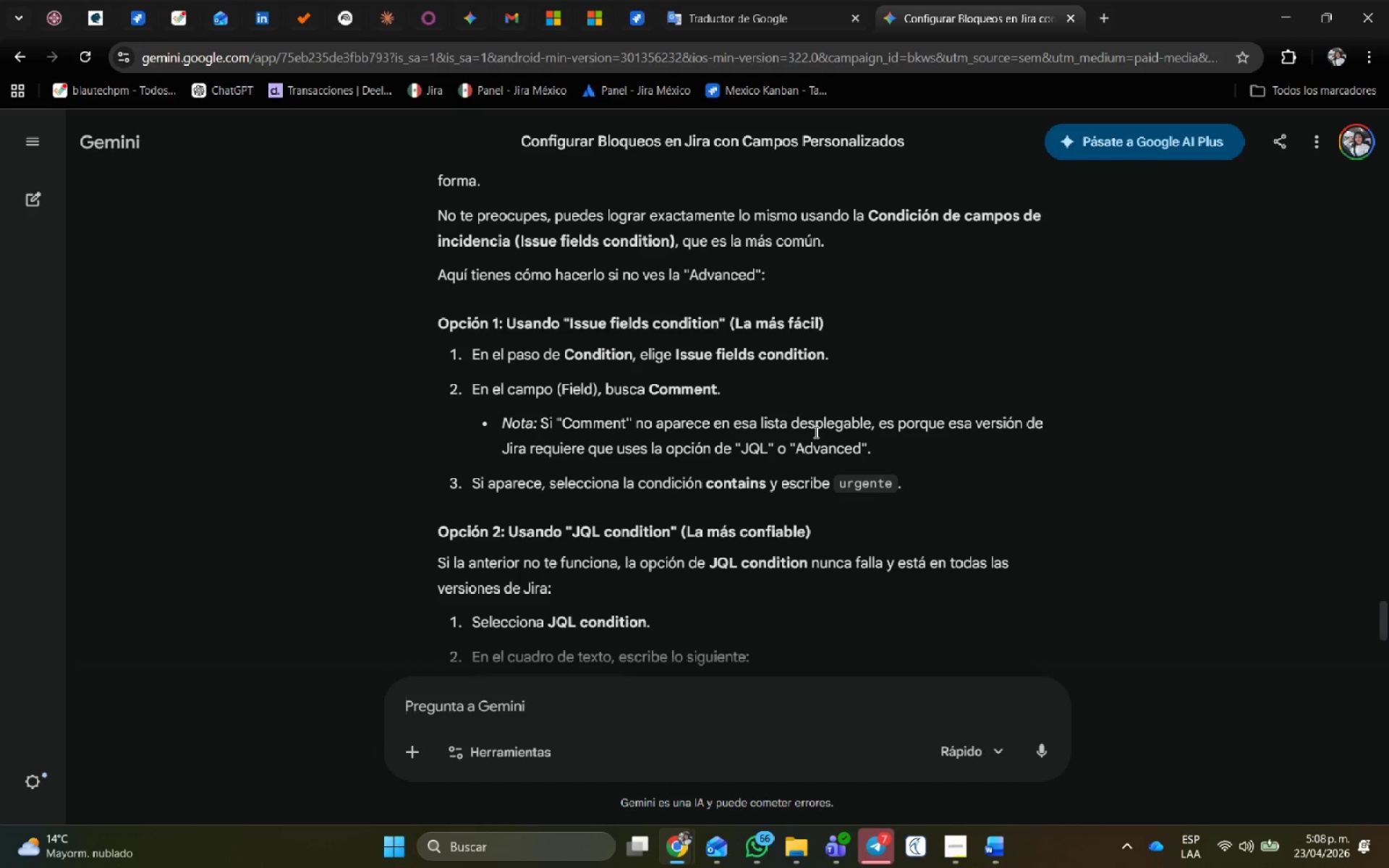 
wait(7.53)
 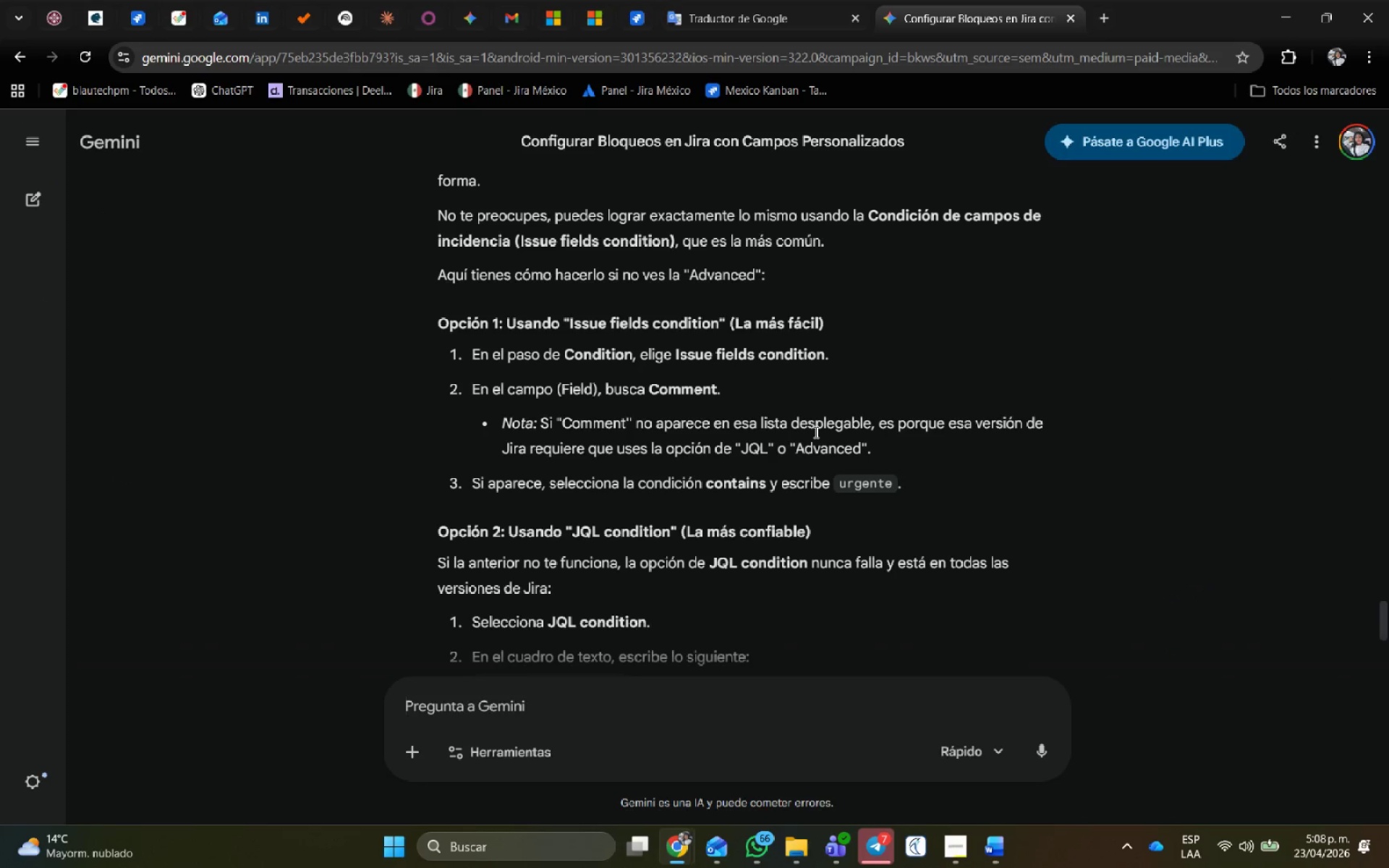 
scroll: coordinate [815, 432], scroll_direction: down, amount: 1.0
 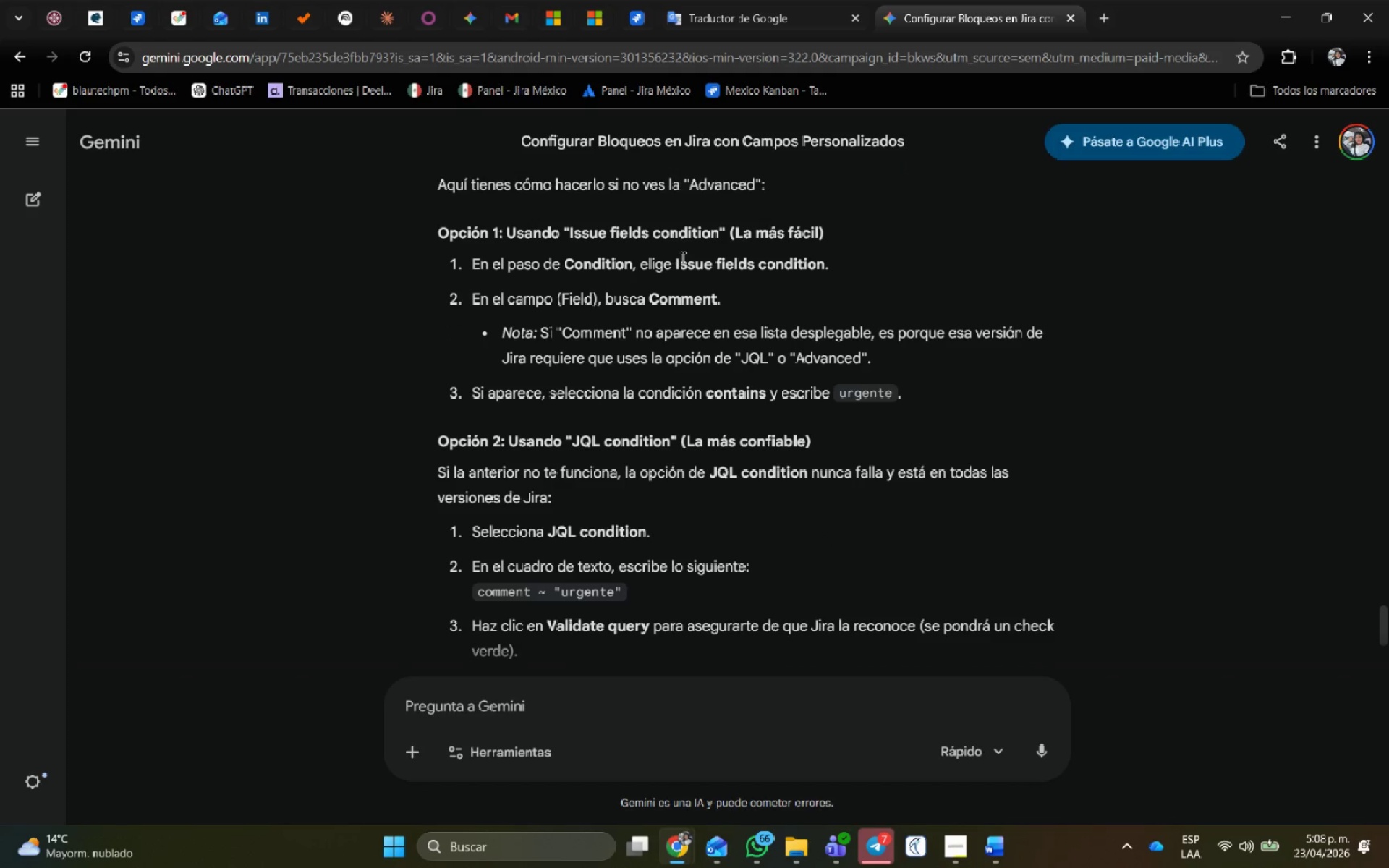 
left_click([653, 2])
 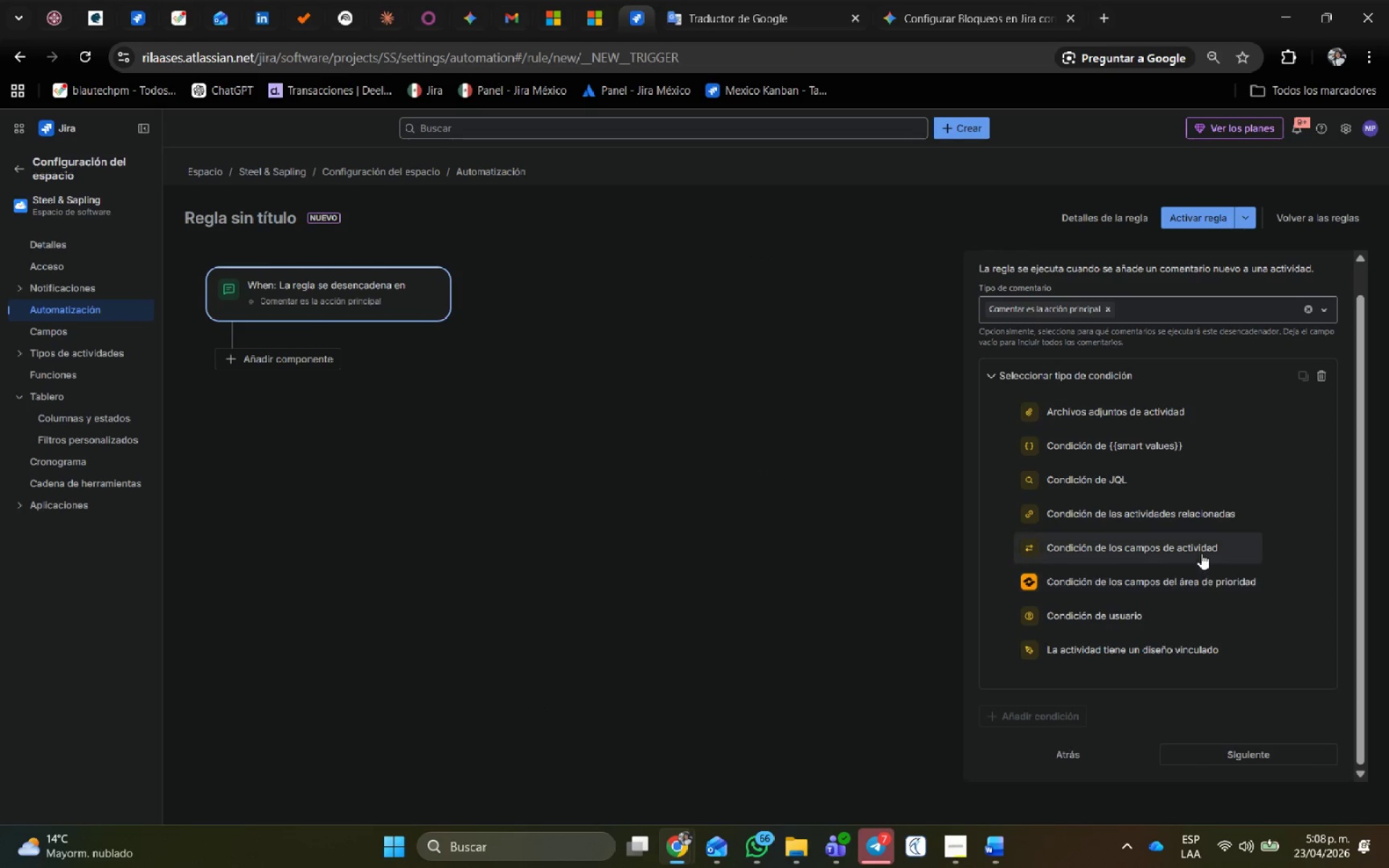 
left_click([935, 1])
 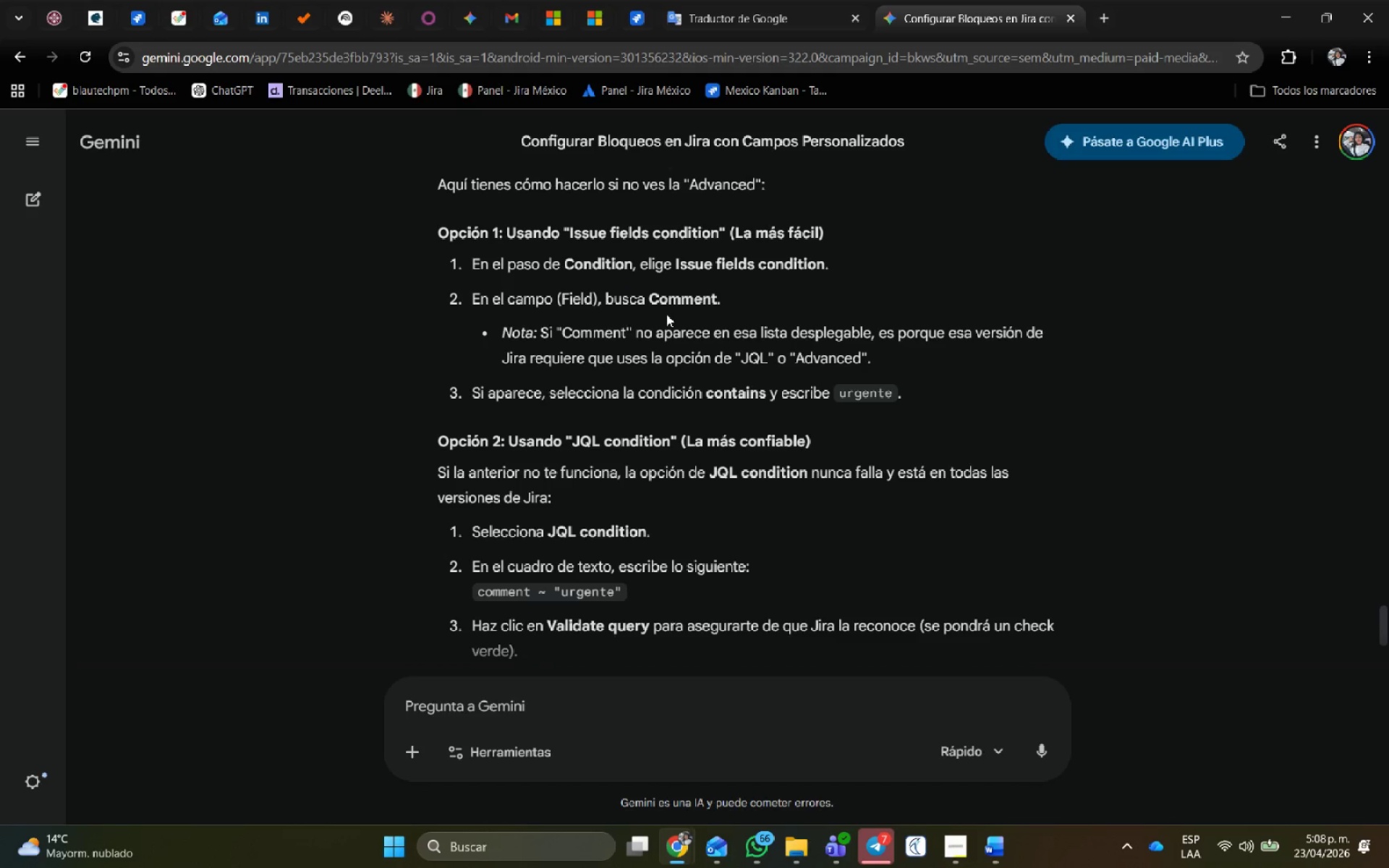 
wait(11.09)
 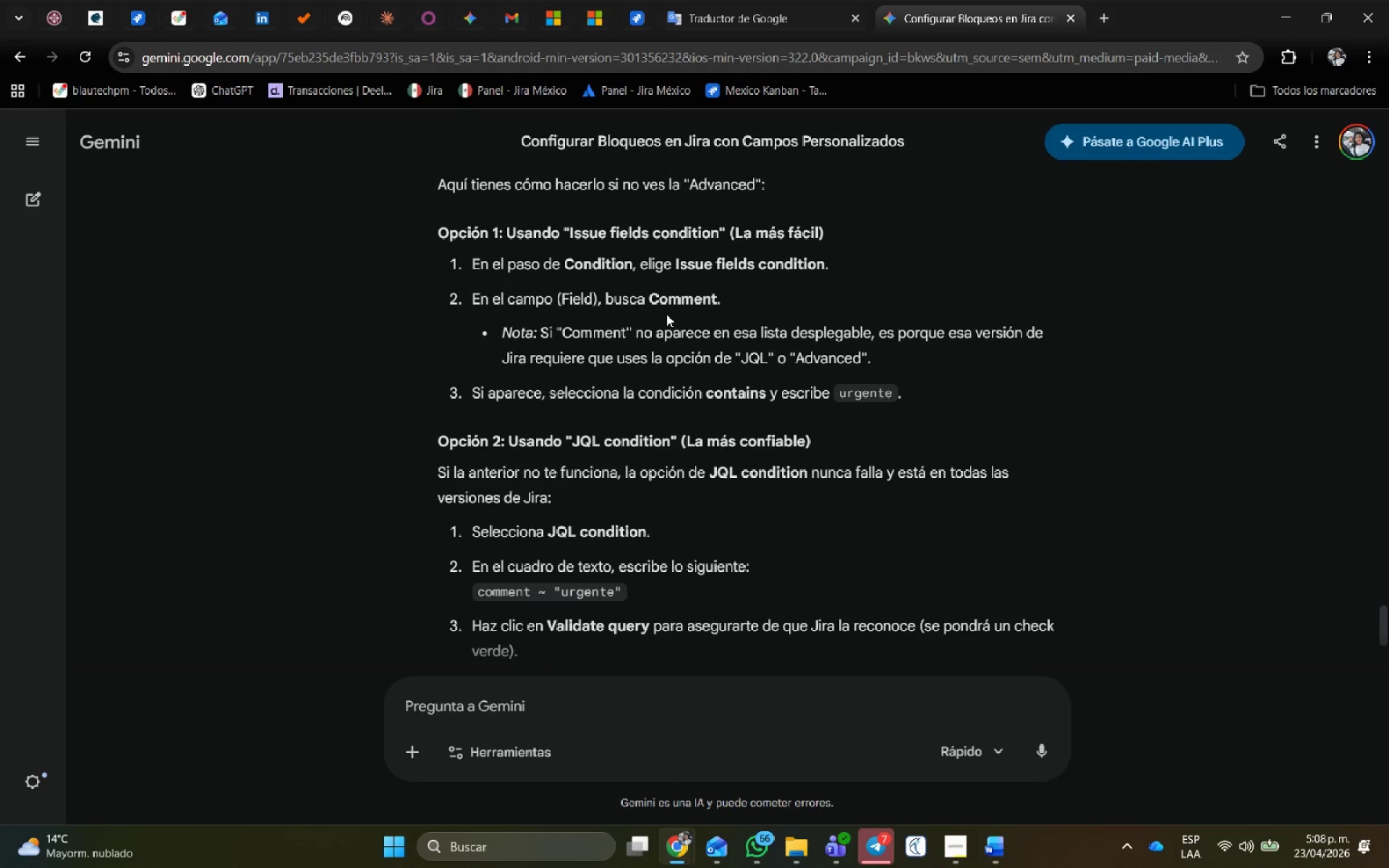 
left_click([738, 0])
 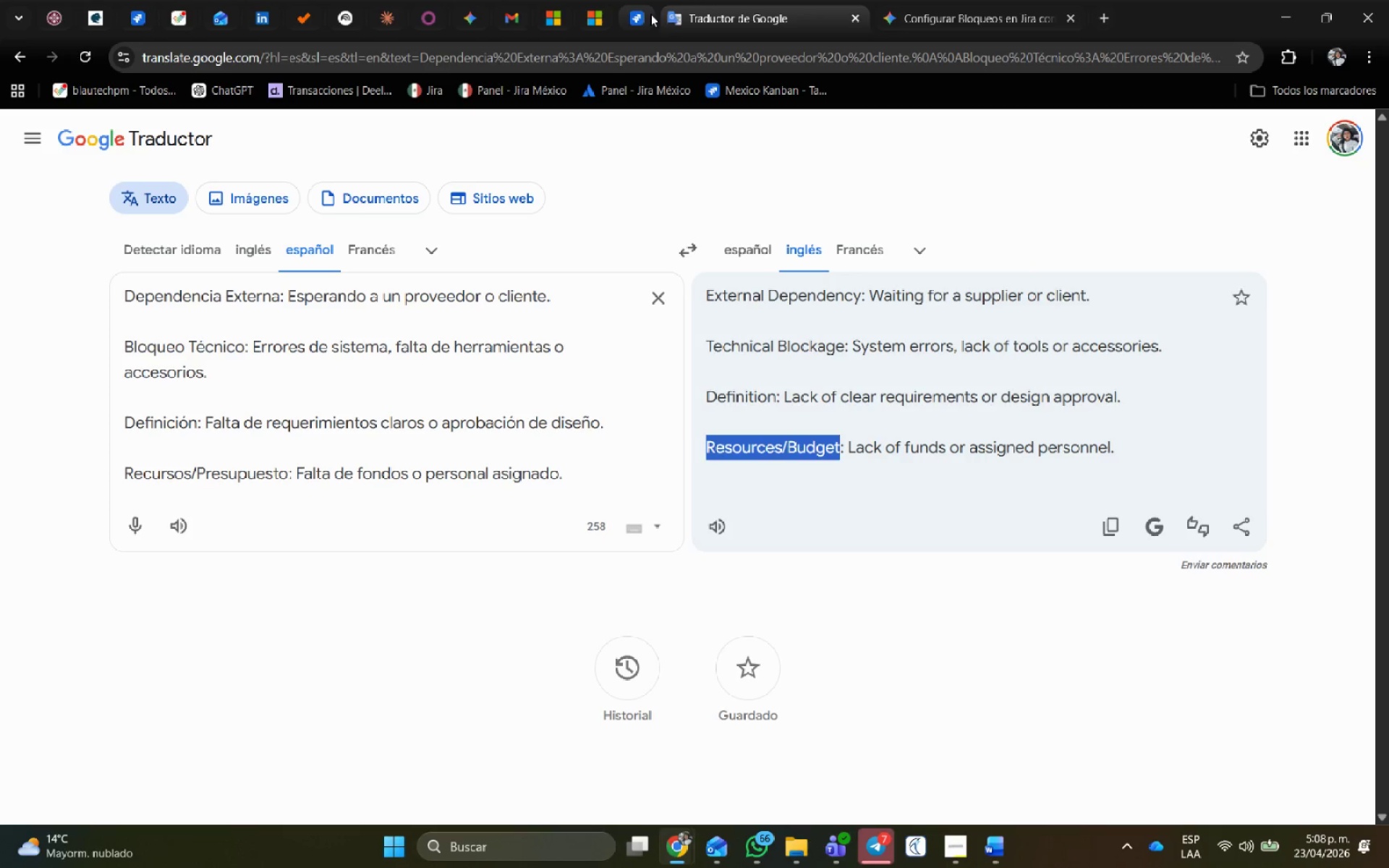 
left_click([647, 9])
 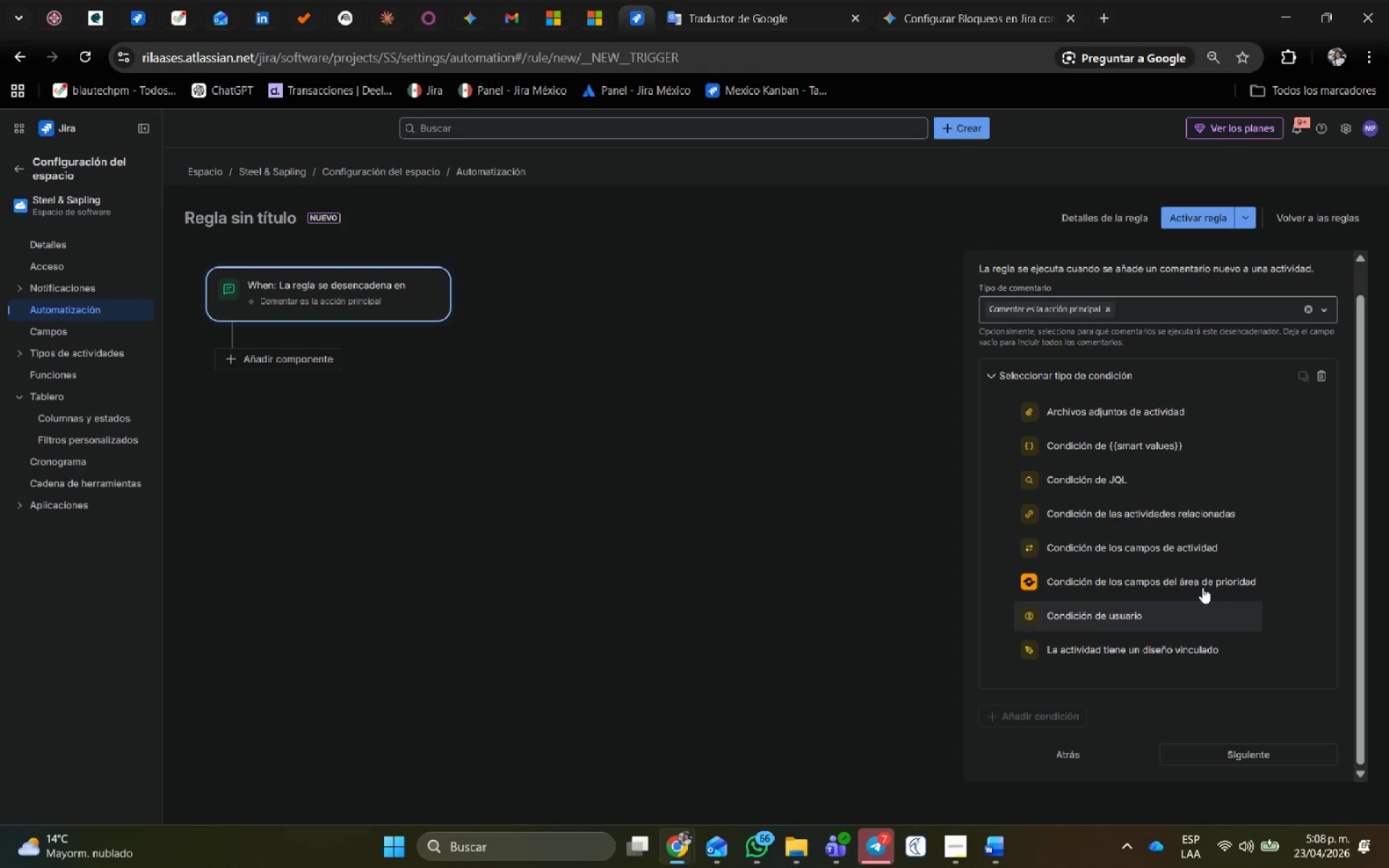 
left_click([1194, 551])
 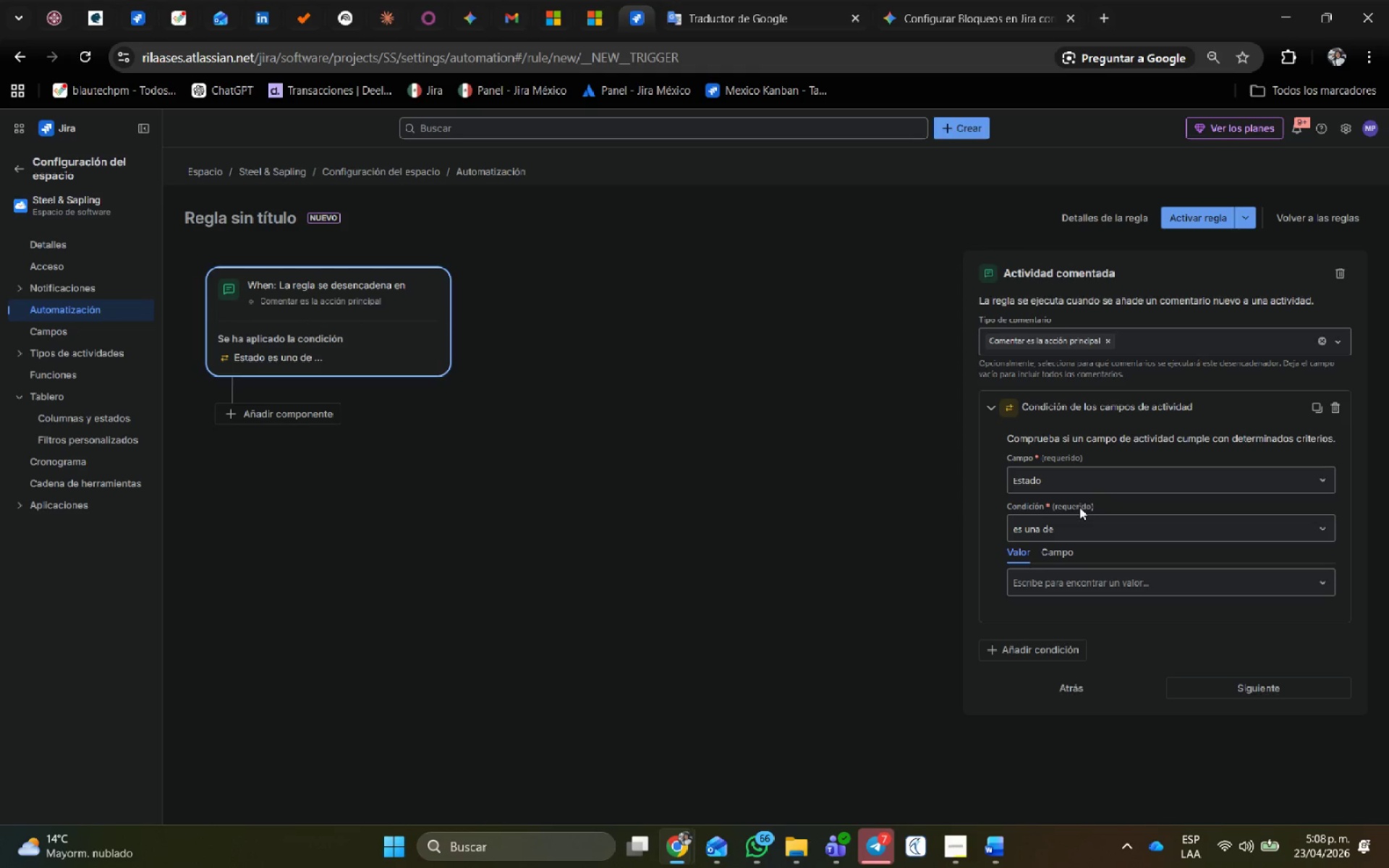 
left_click([1069, 480])
 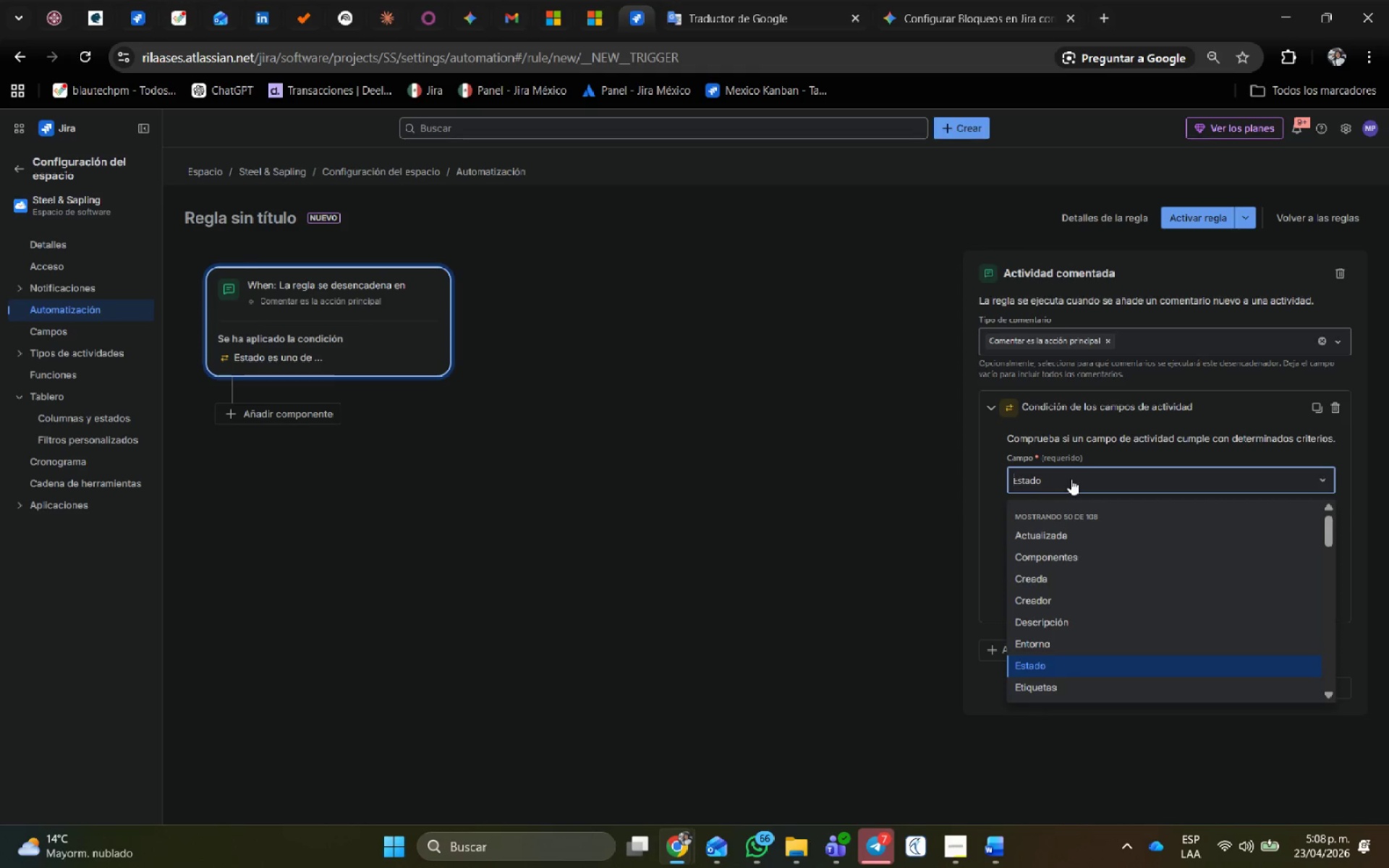 
type(coment)
 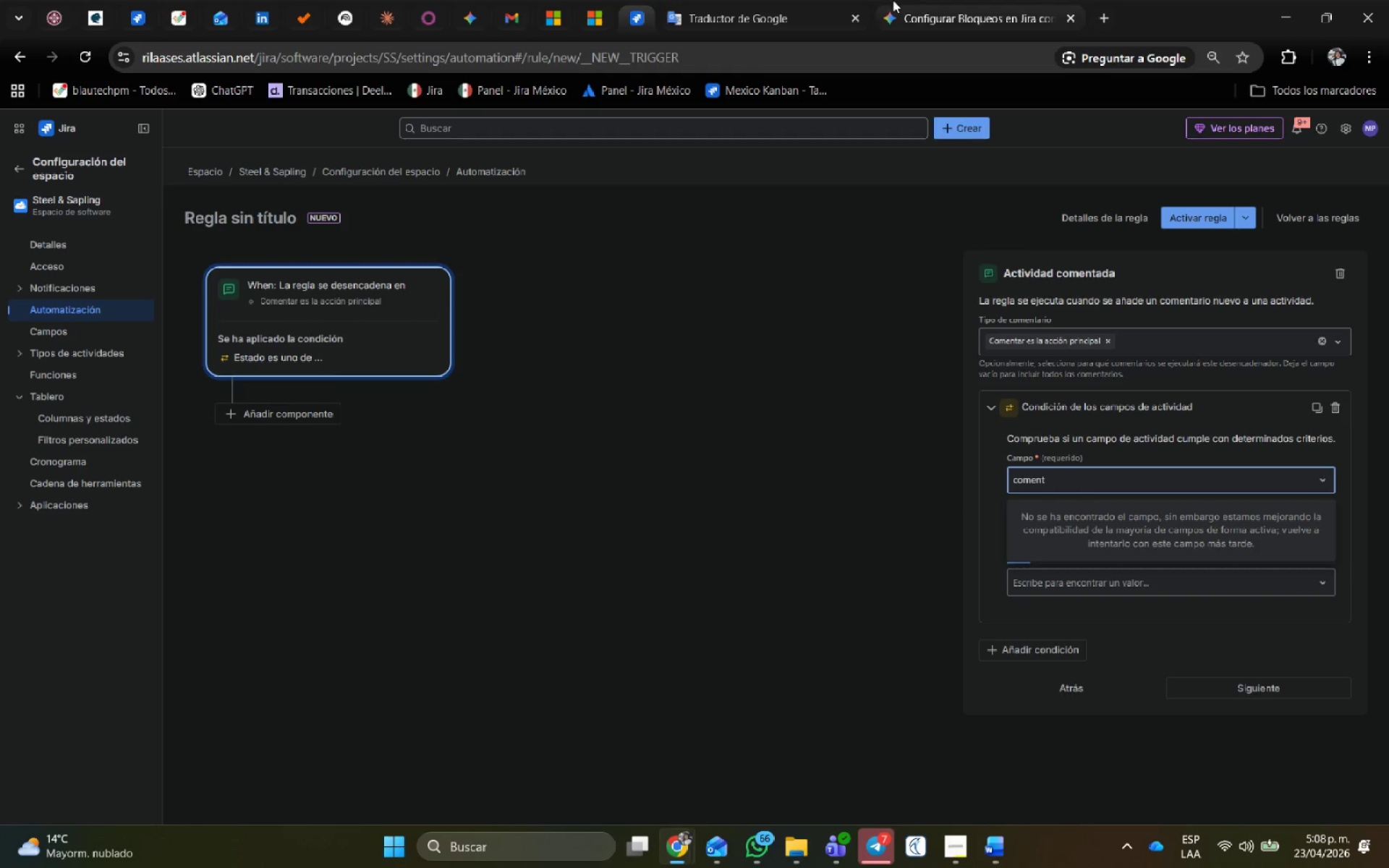 
left_click([949, 0])
 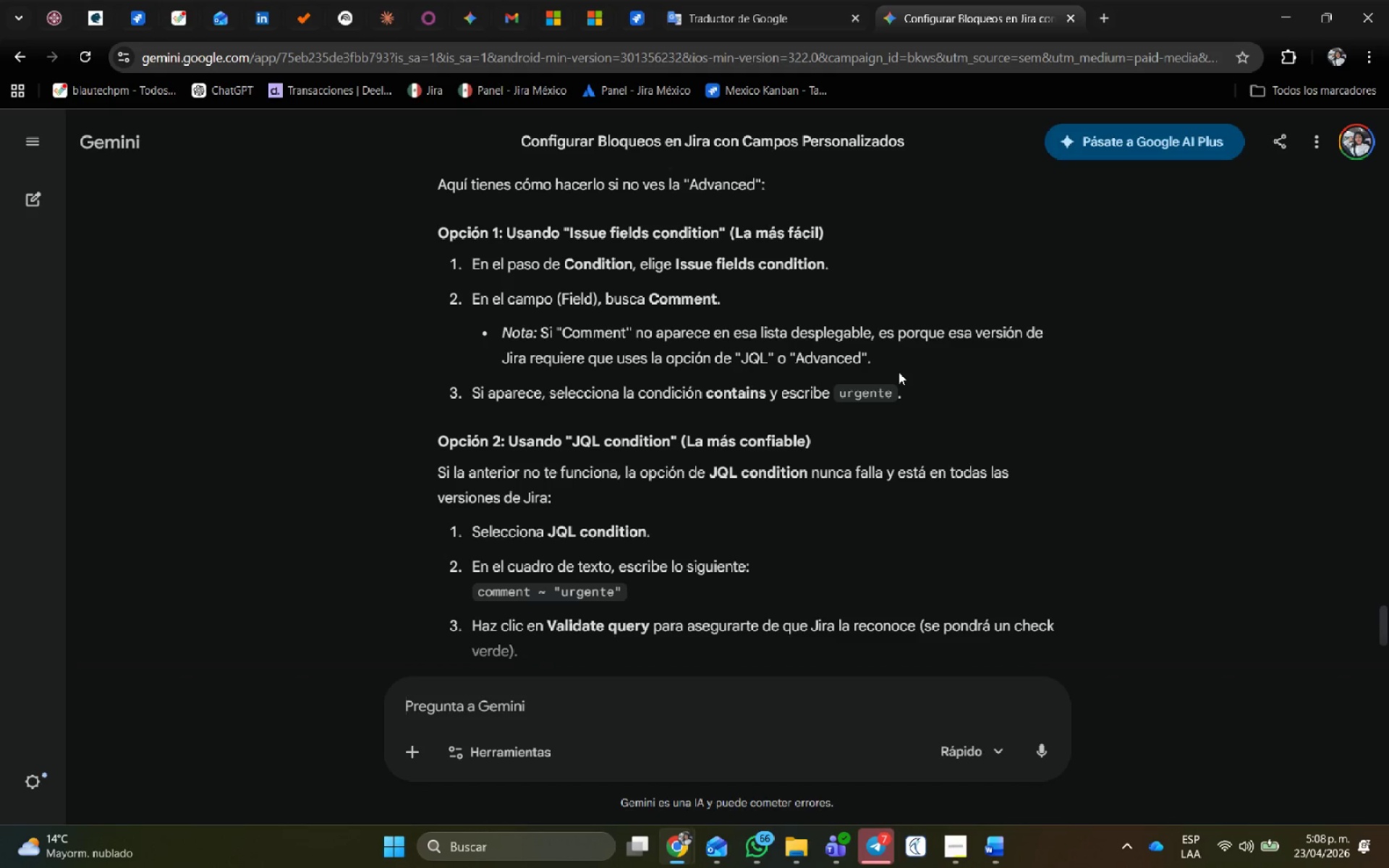 
wait(9.55)
 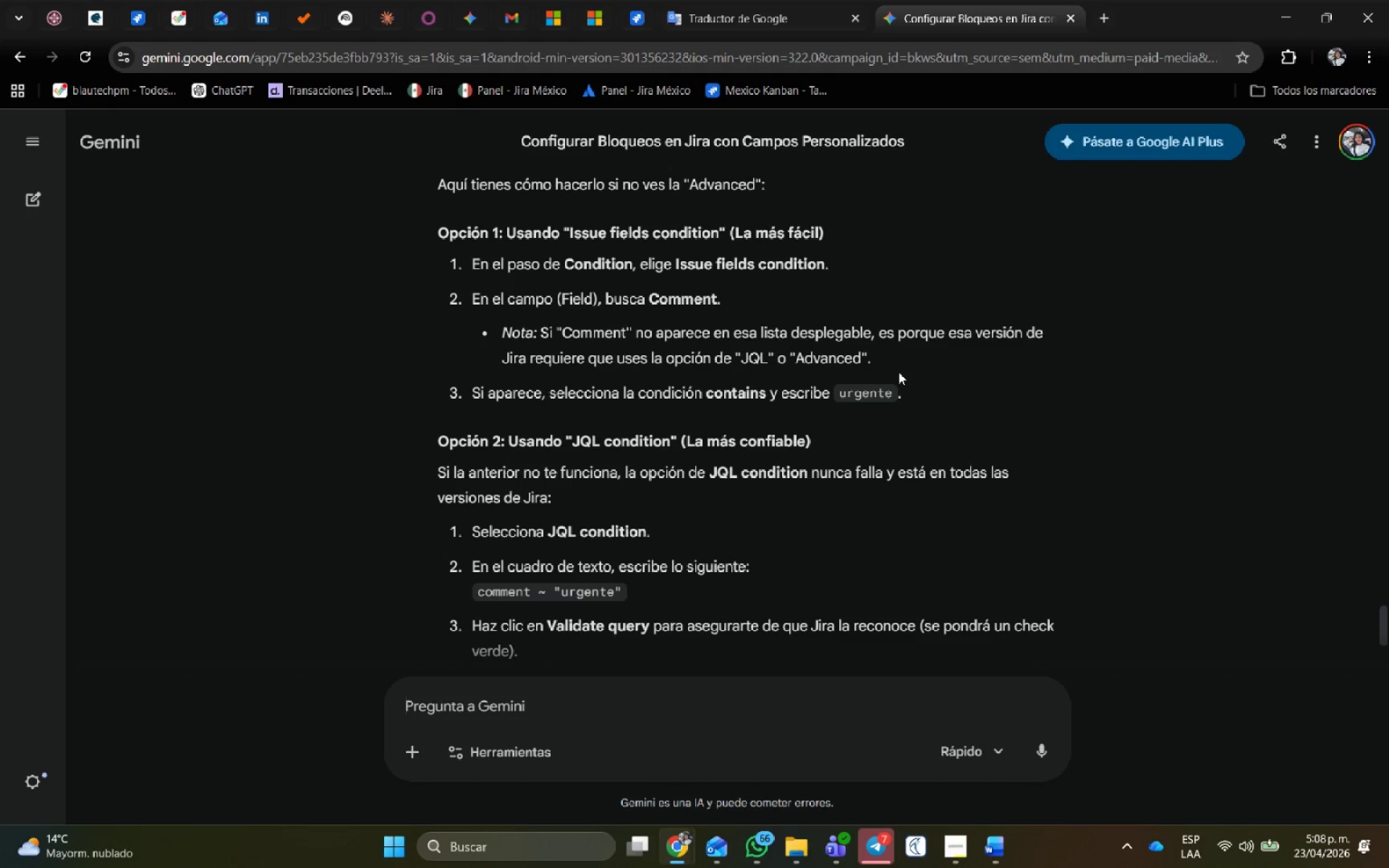 
scroll: coordinate [663, 385], scroll_direction: down, amount: 2.0
 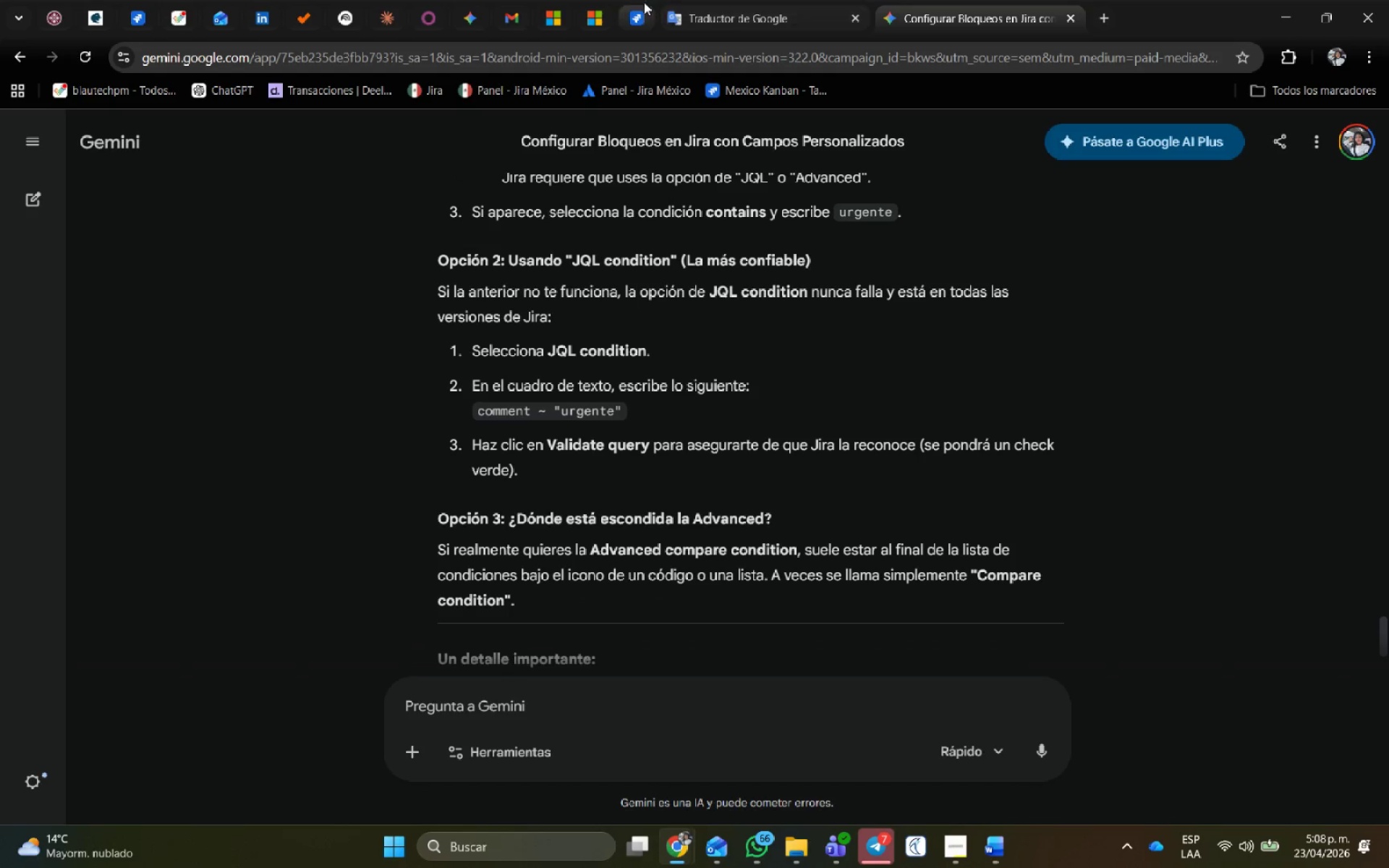 
left_click([644, 2])
 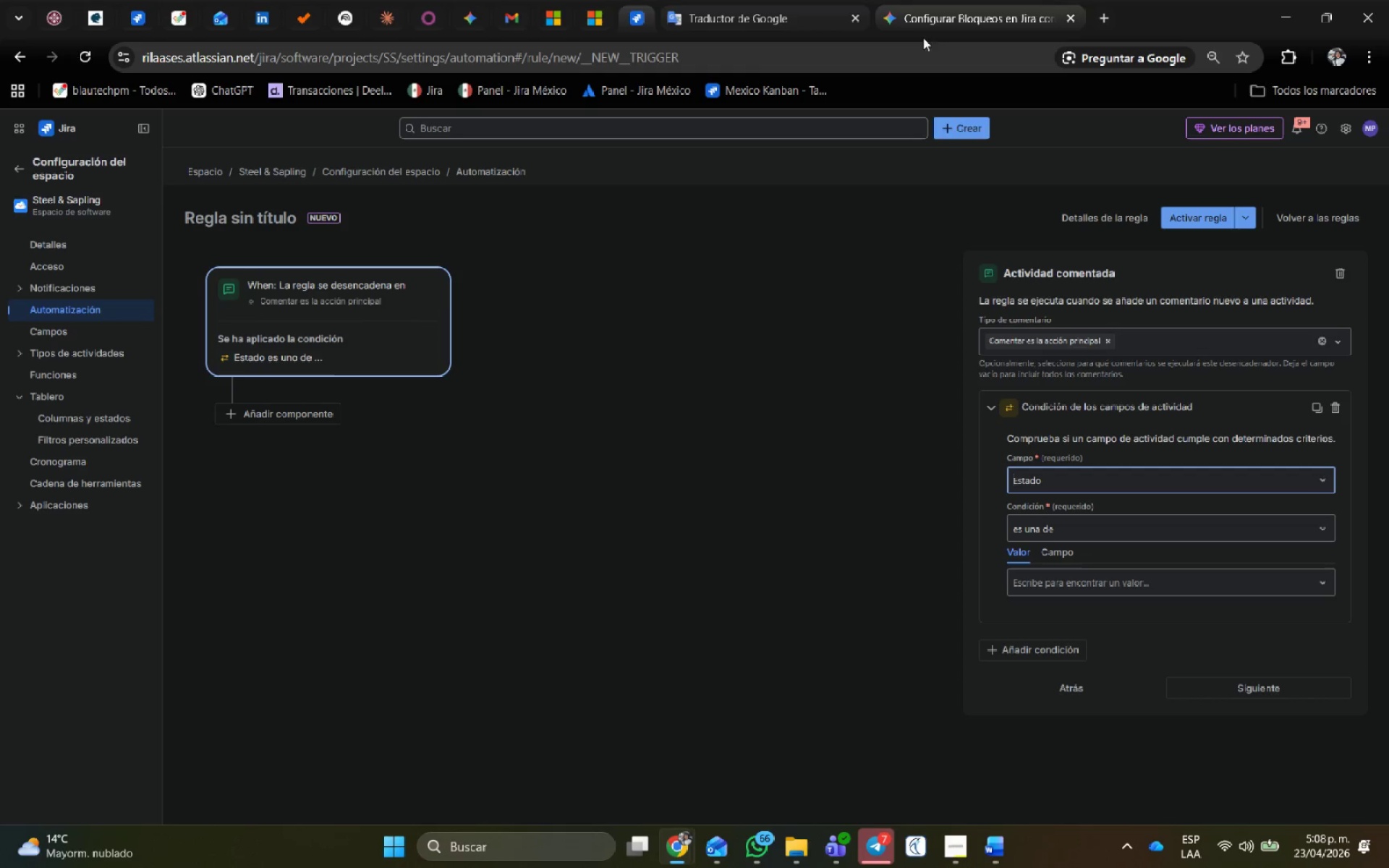 
wait(7.51)
 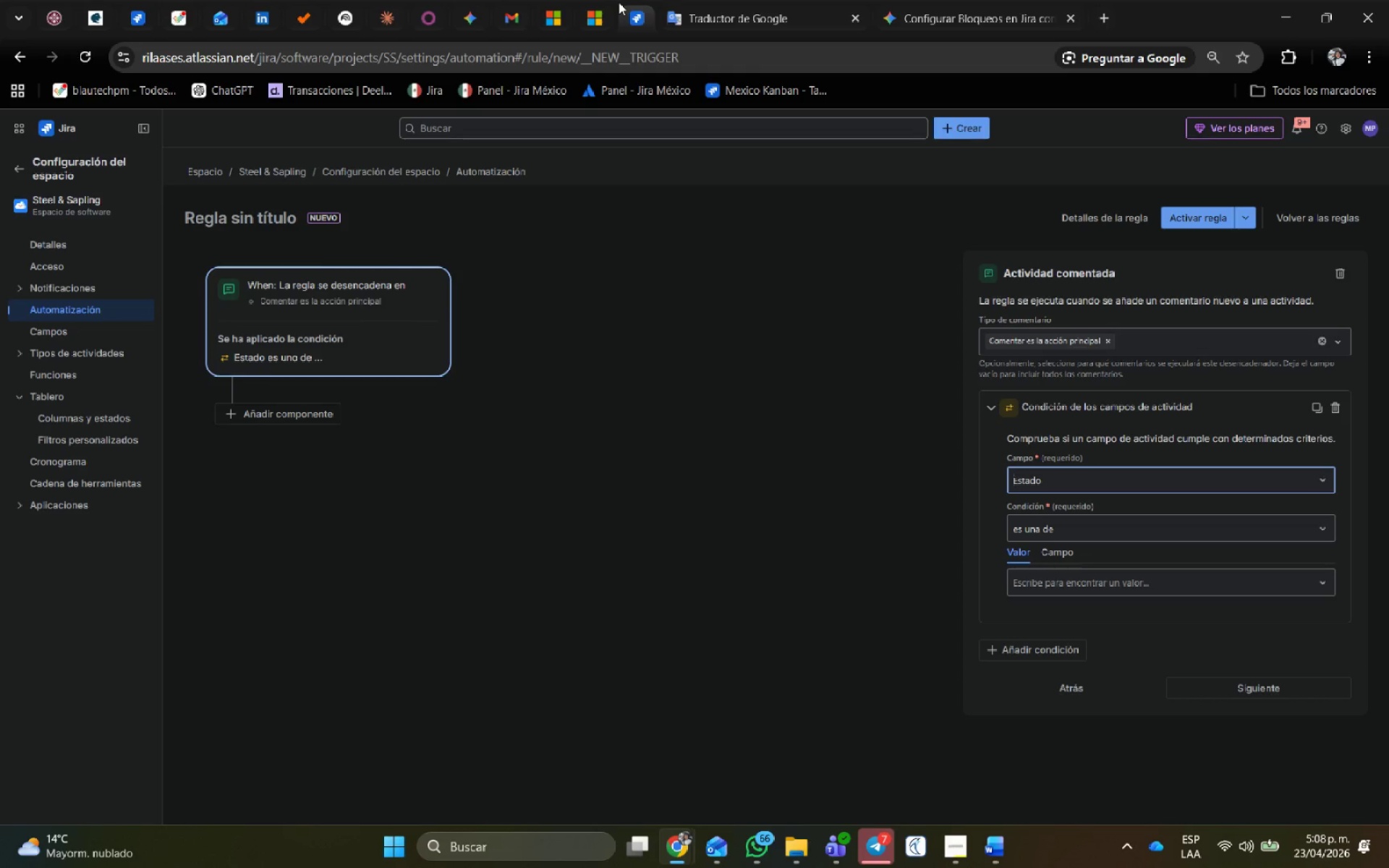 
left_click([1057, 393])